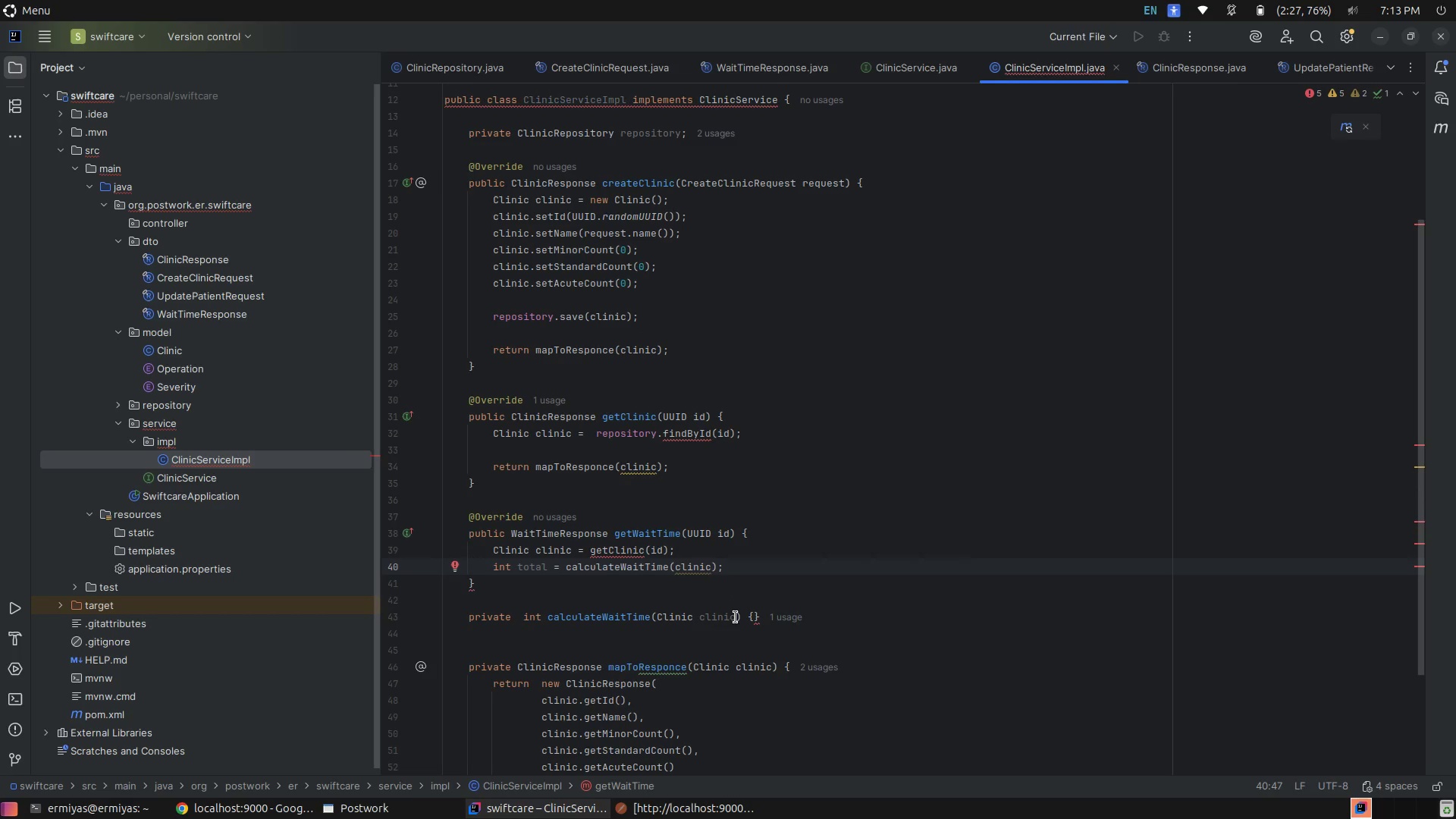 
left_click([754, 610])
 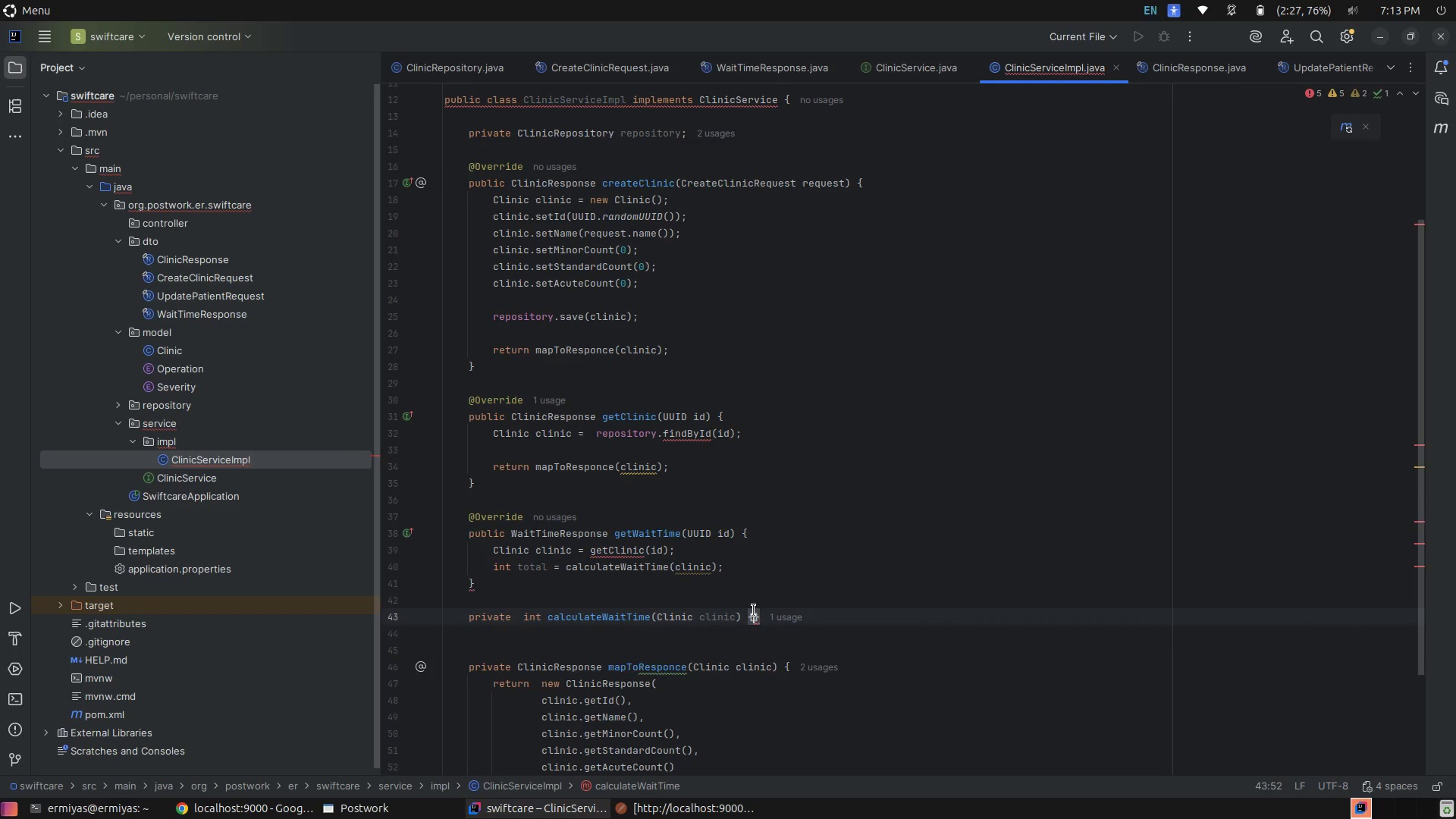 
key(Enter)
 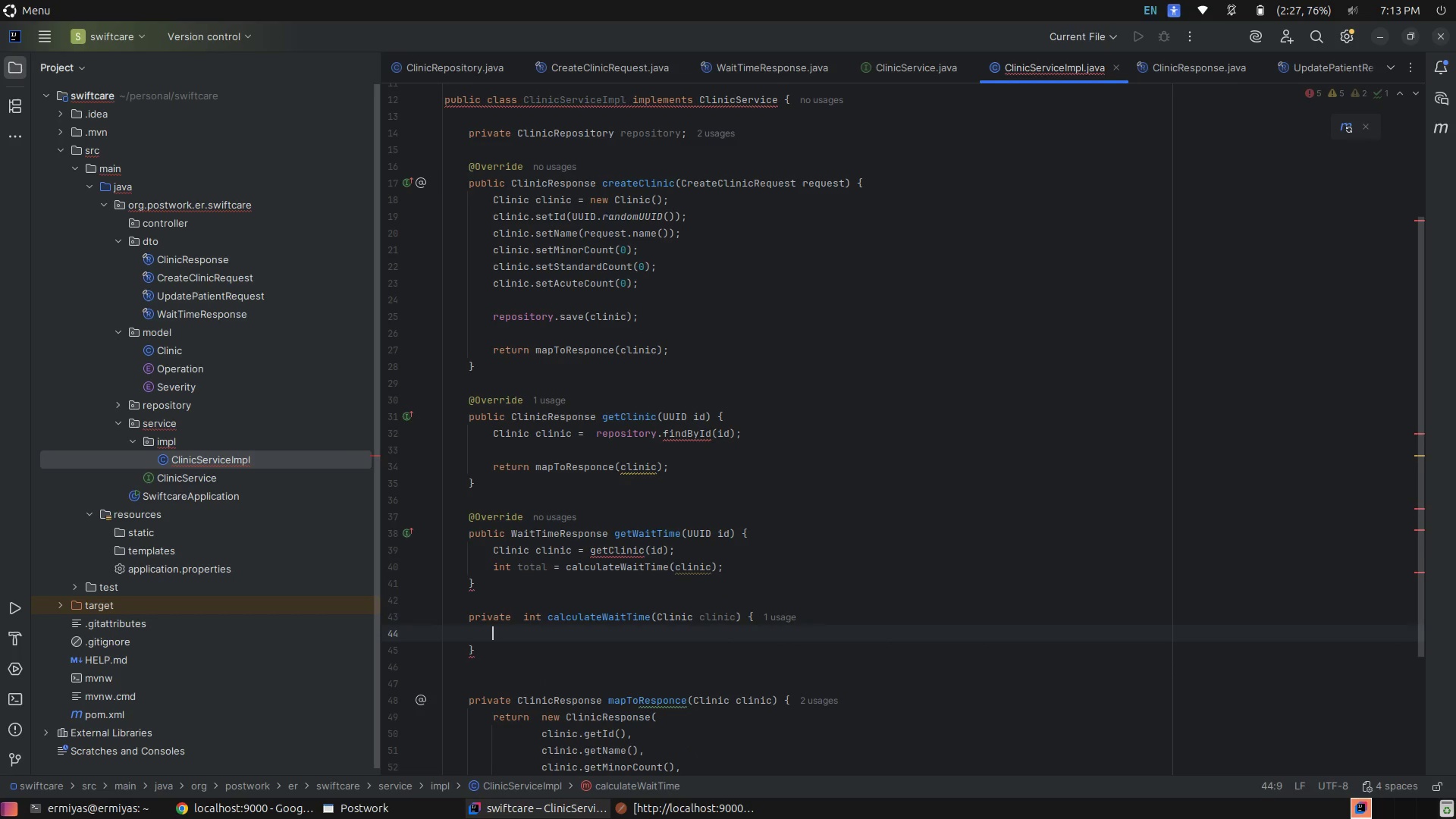 
key(Enter)
 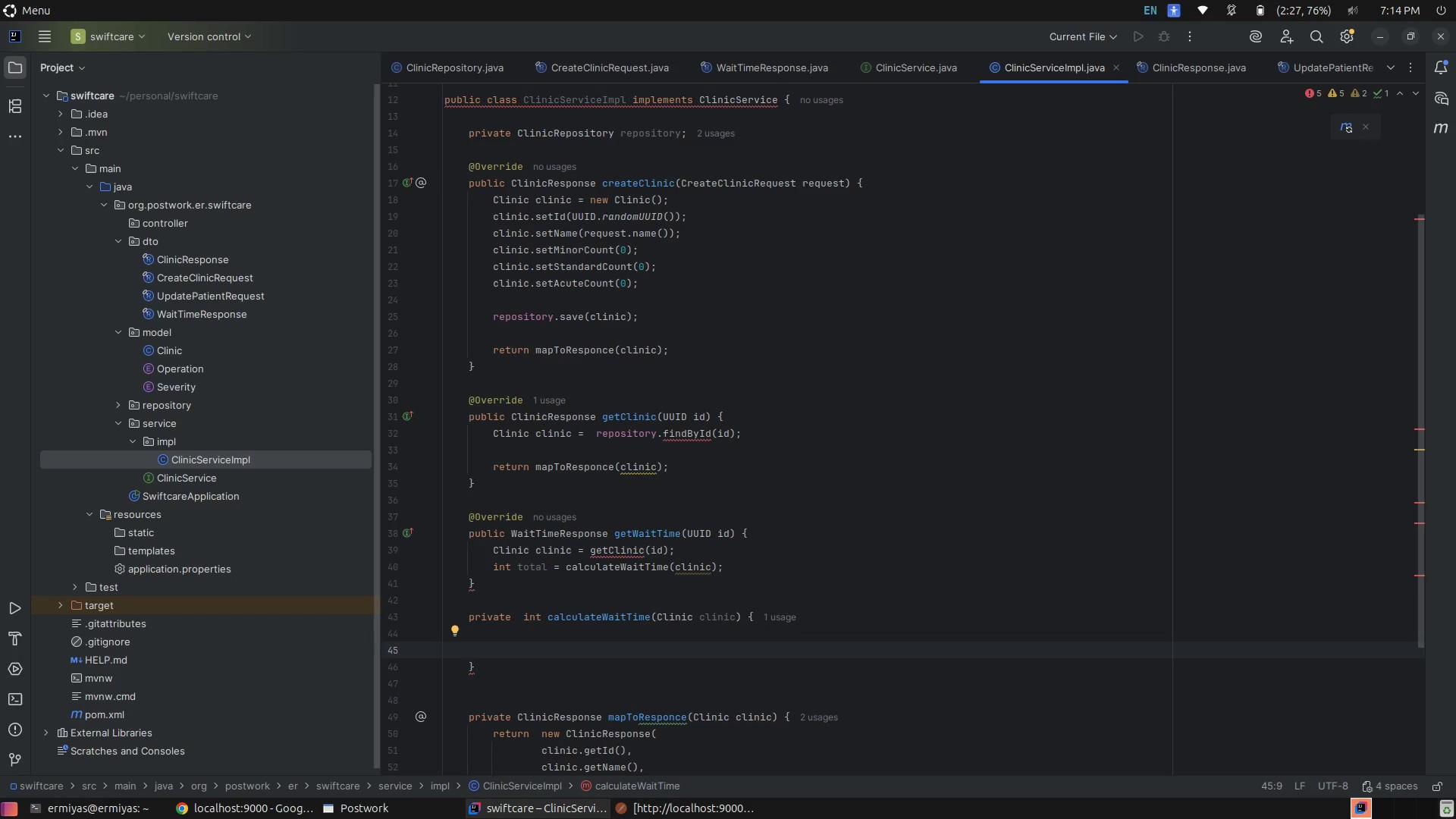 
wait(11.22)
 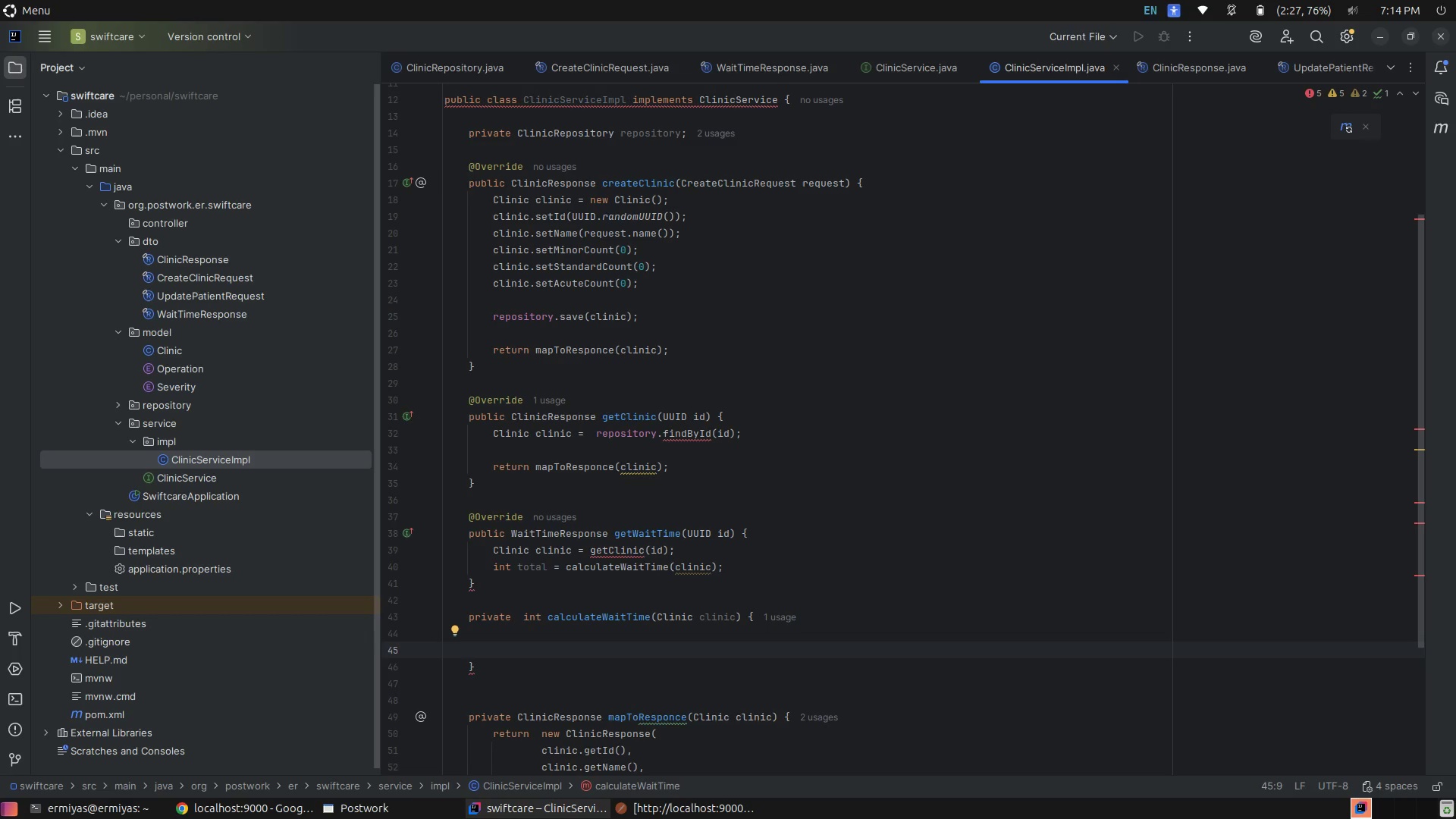 
type(ret)
key(Tab)
type(cli)
key(Tab)
 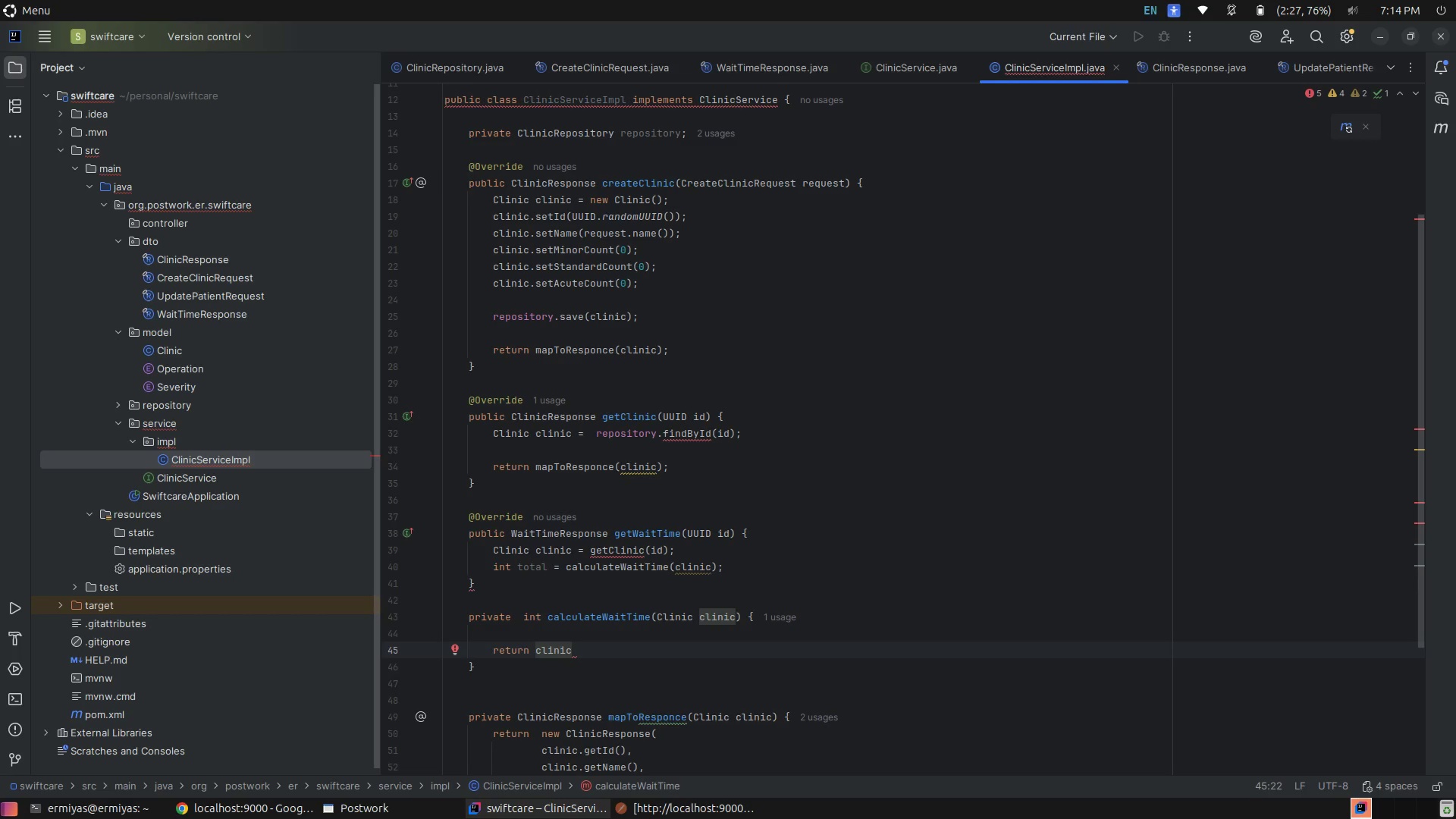 
wait(7.25)
 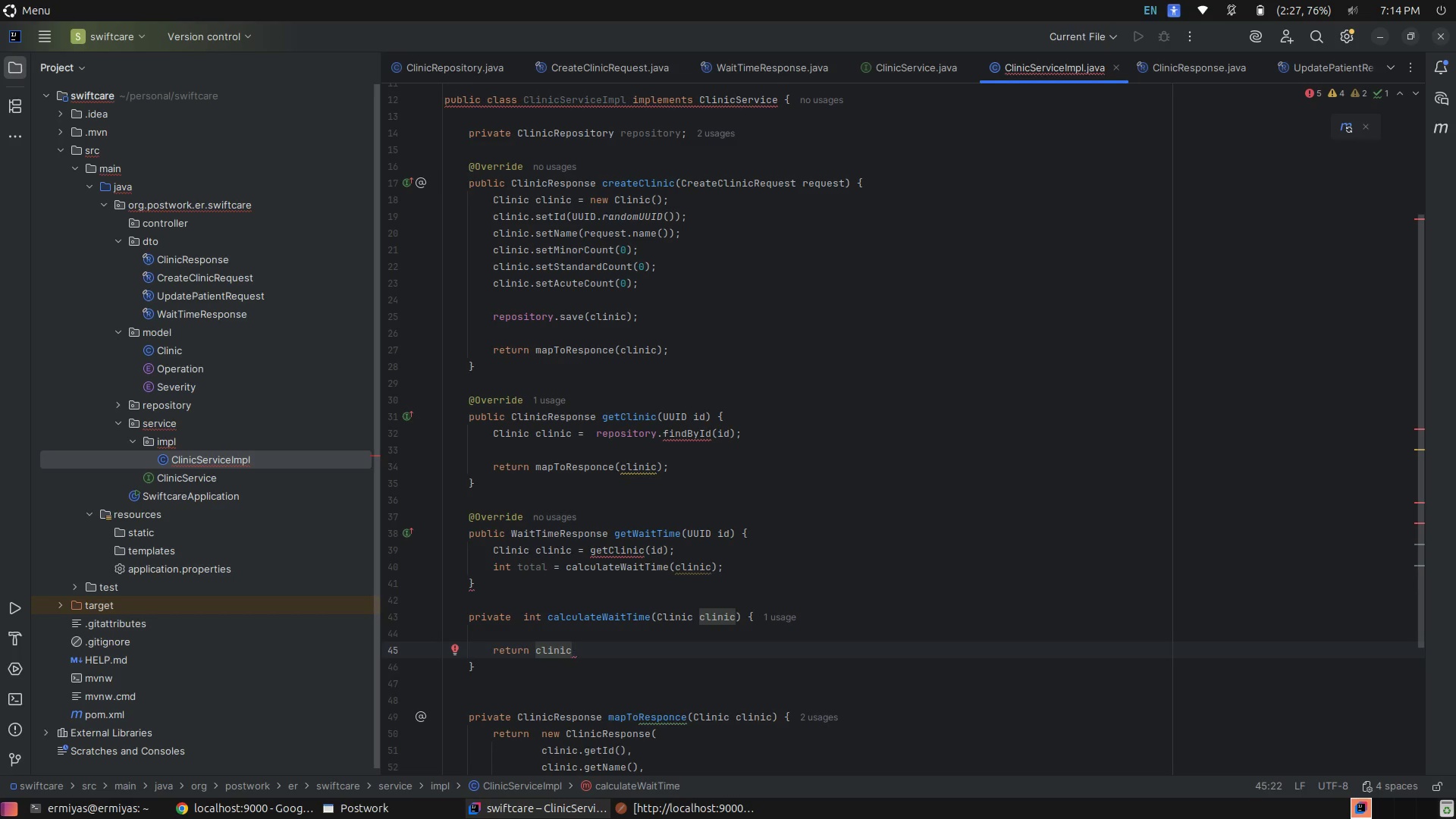 
key(Backspace)
key(Backspace)
key(Backspace)
key(Backspace)
key(Backspace)
key(Backspace)
key(Backspace)
type(int waitT)
 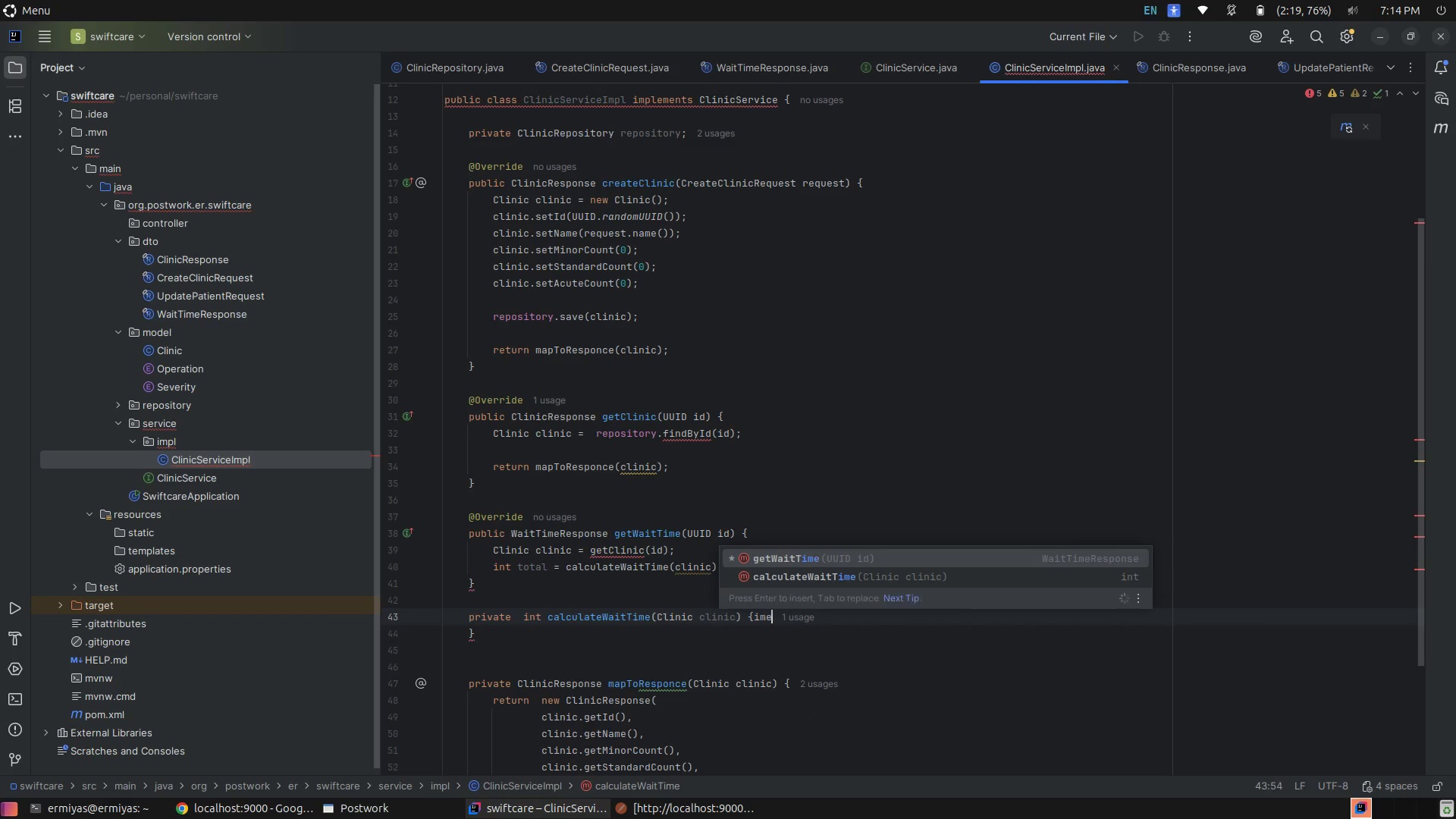 
left_click([754, 610])
 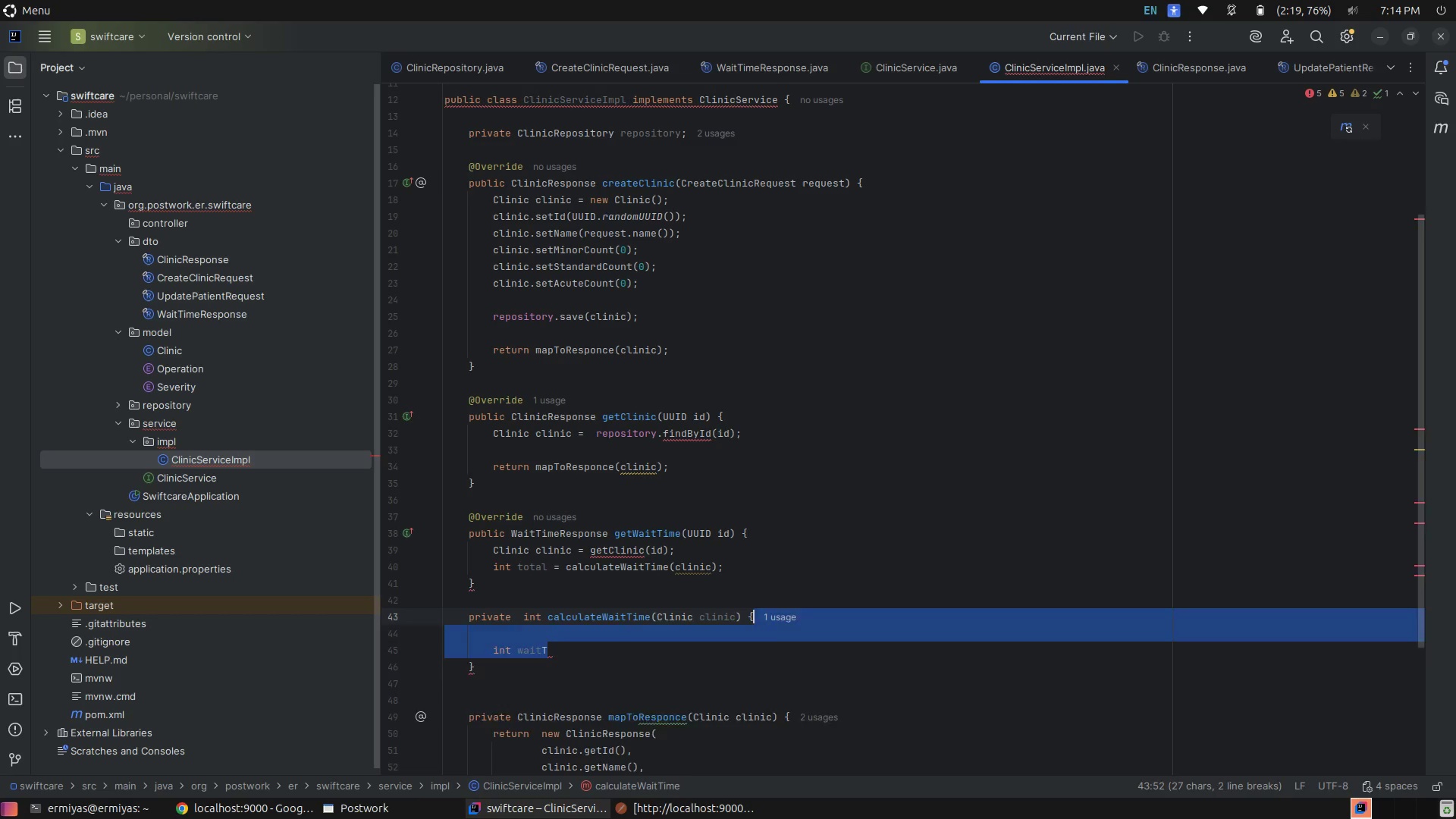 
type(ime)
 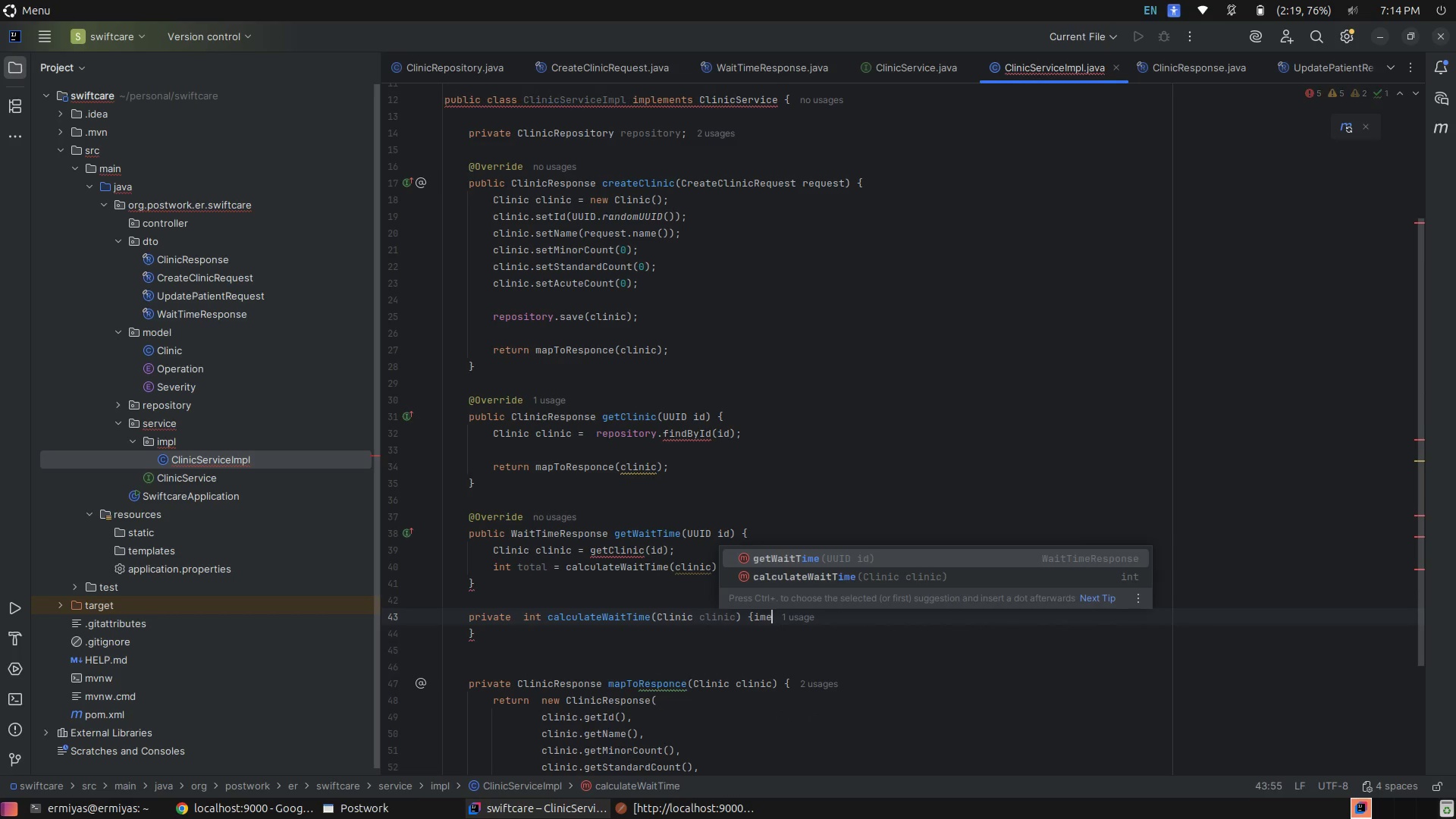 
key(Control+Z)
 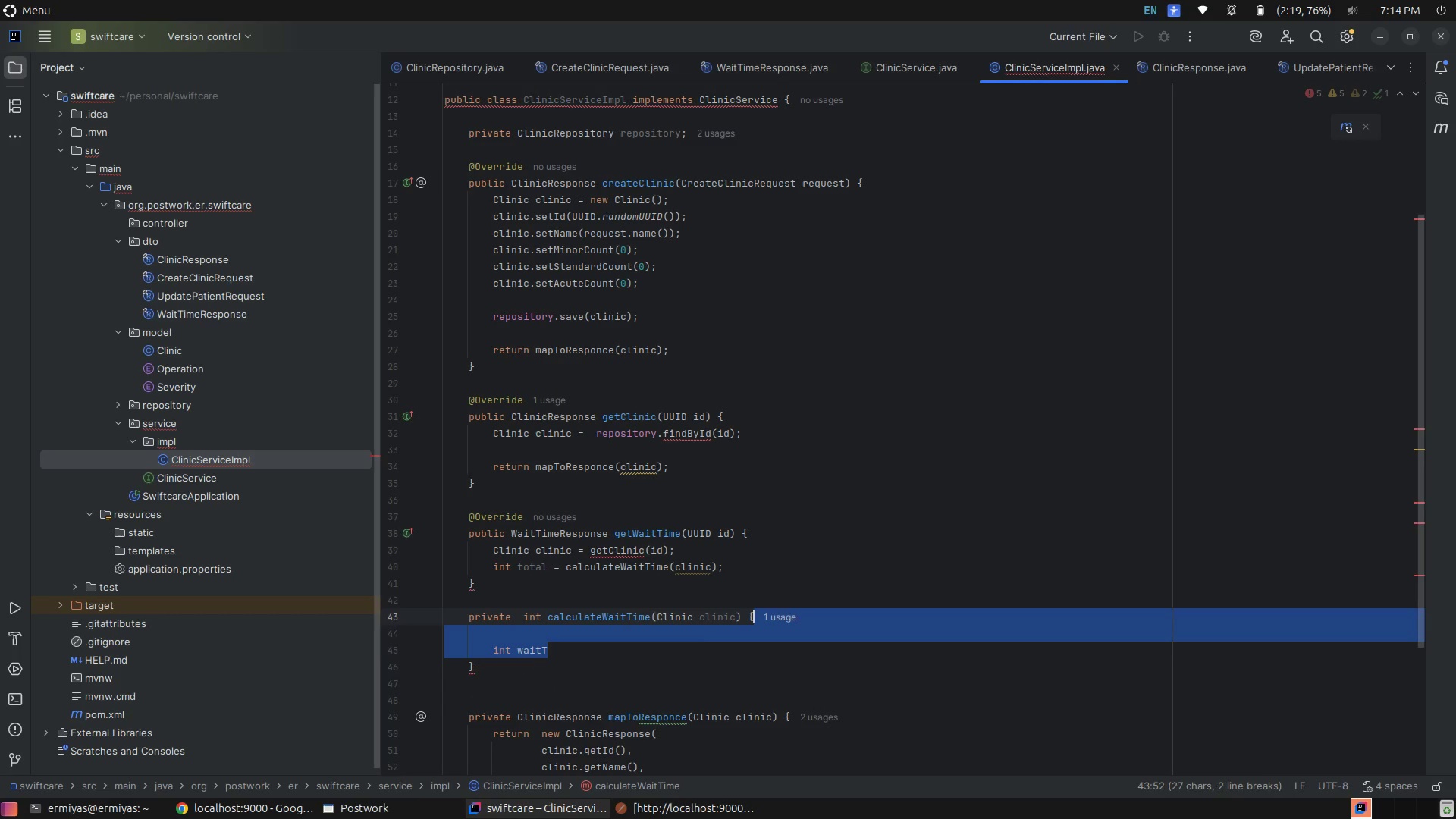 
key(Control+Z)
 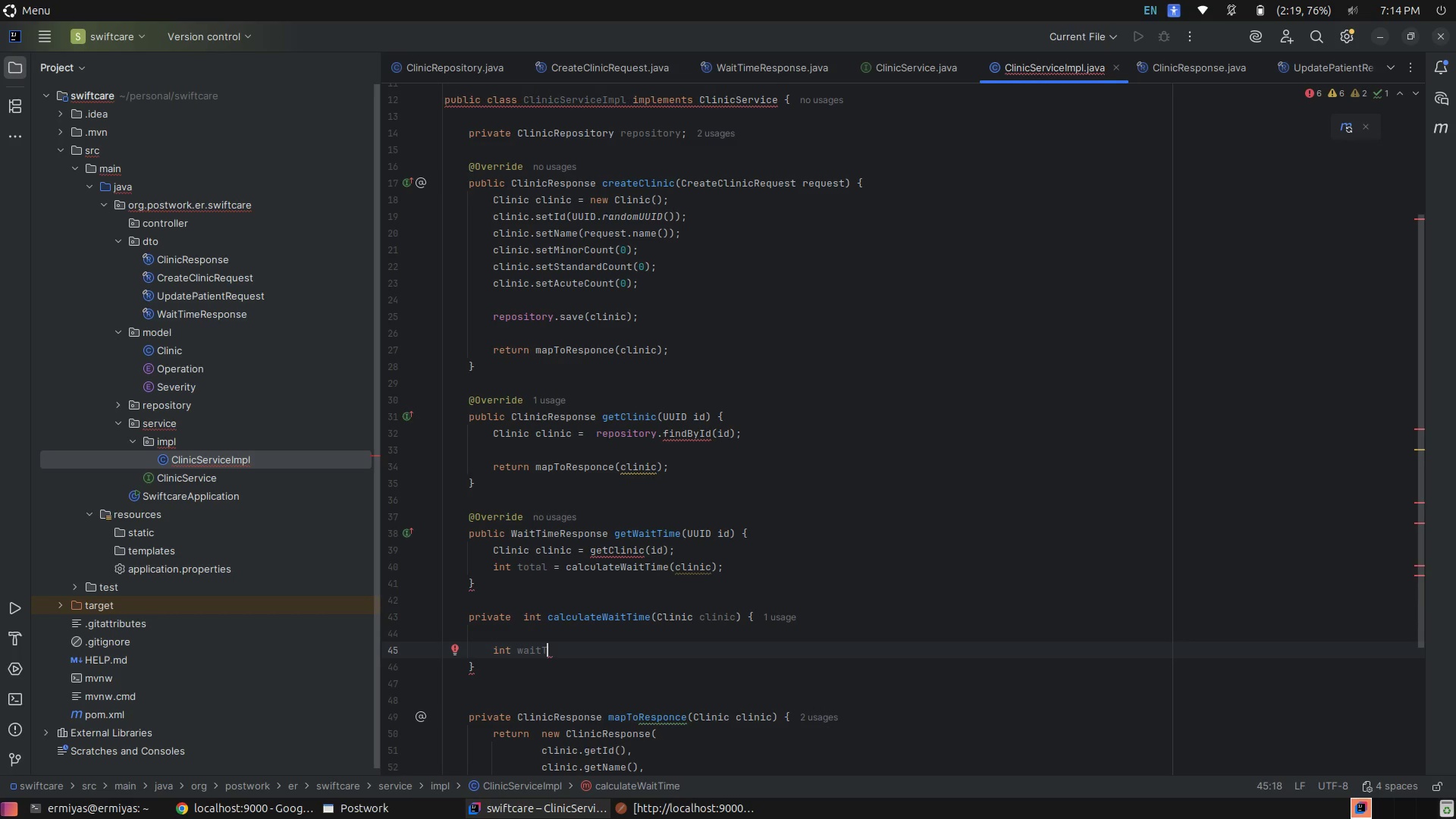 
type(ime = cli)
key(Tab)
 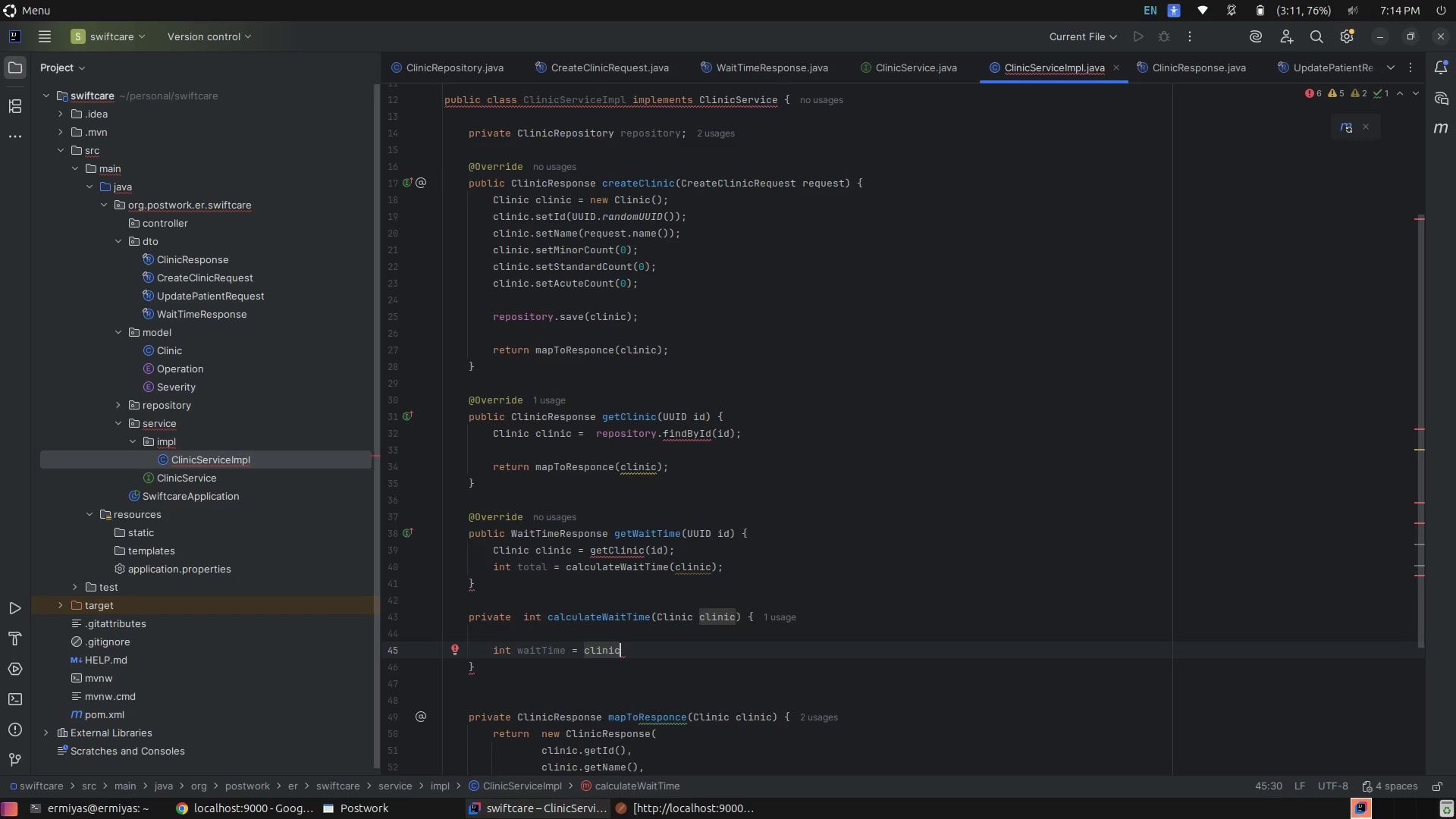 
key(Enter)
 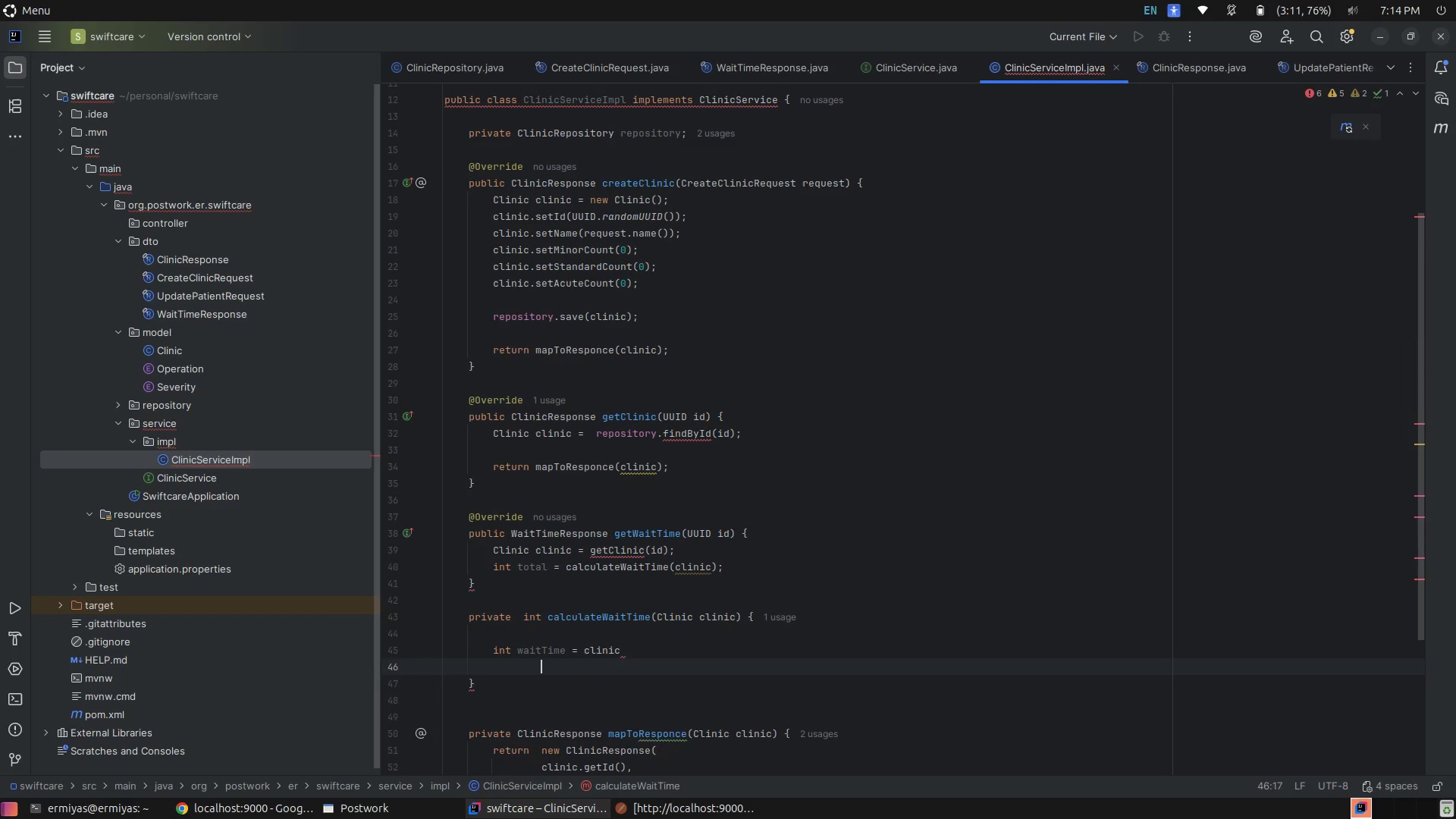 
key(Enter)
 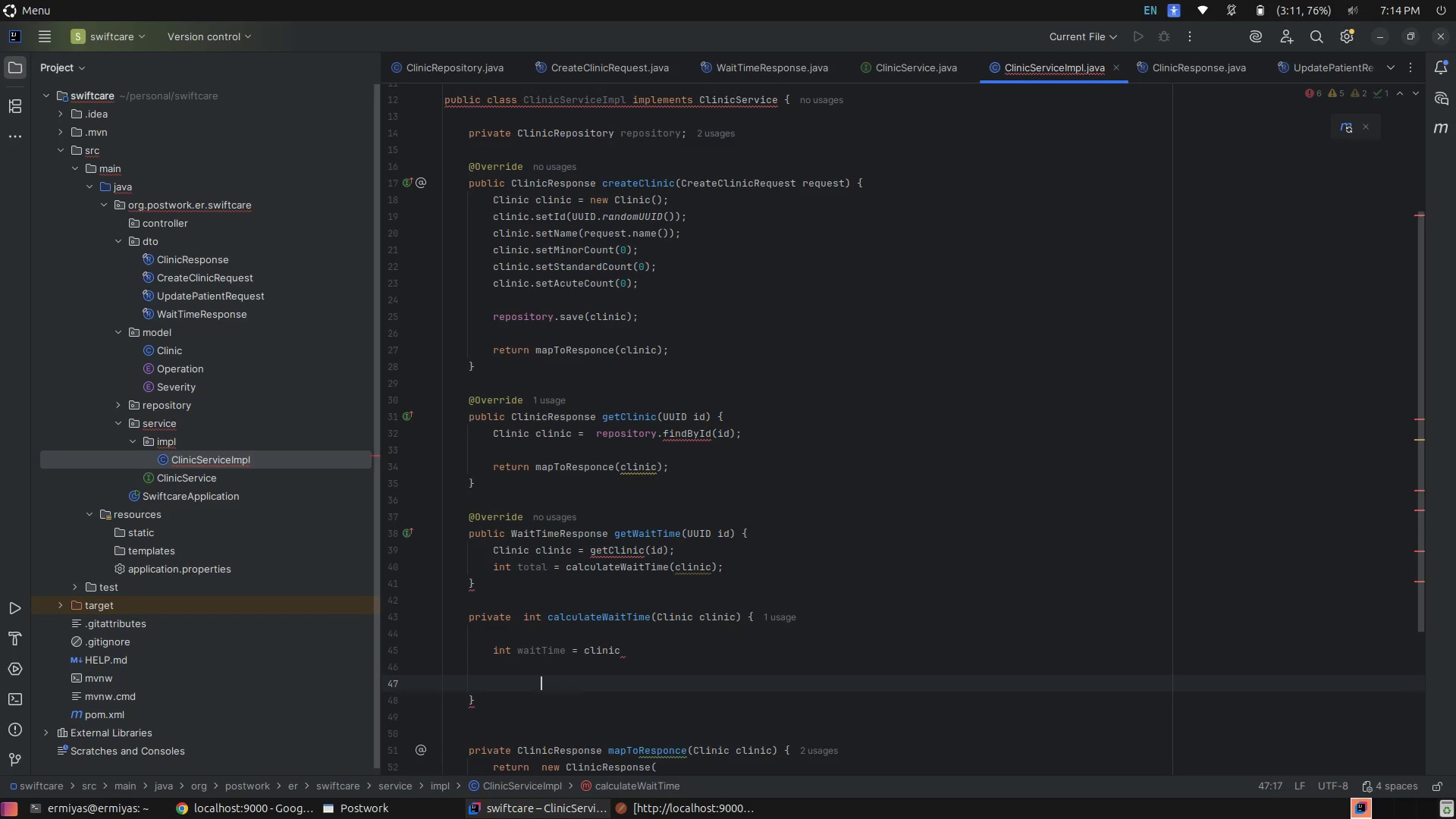 
key(Backspace)
 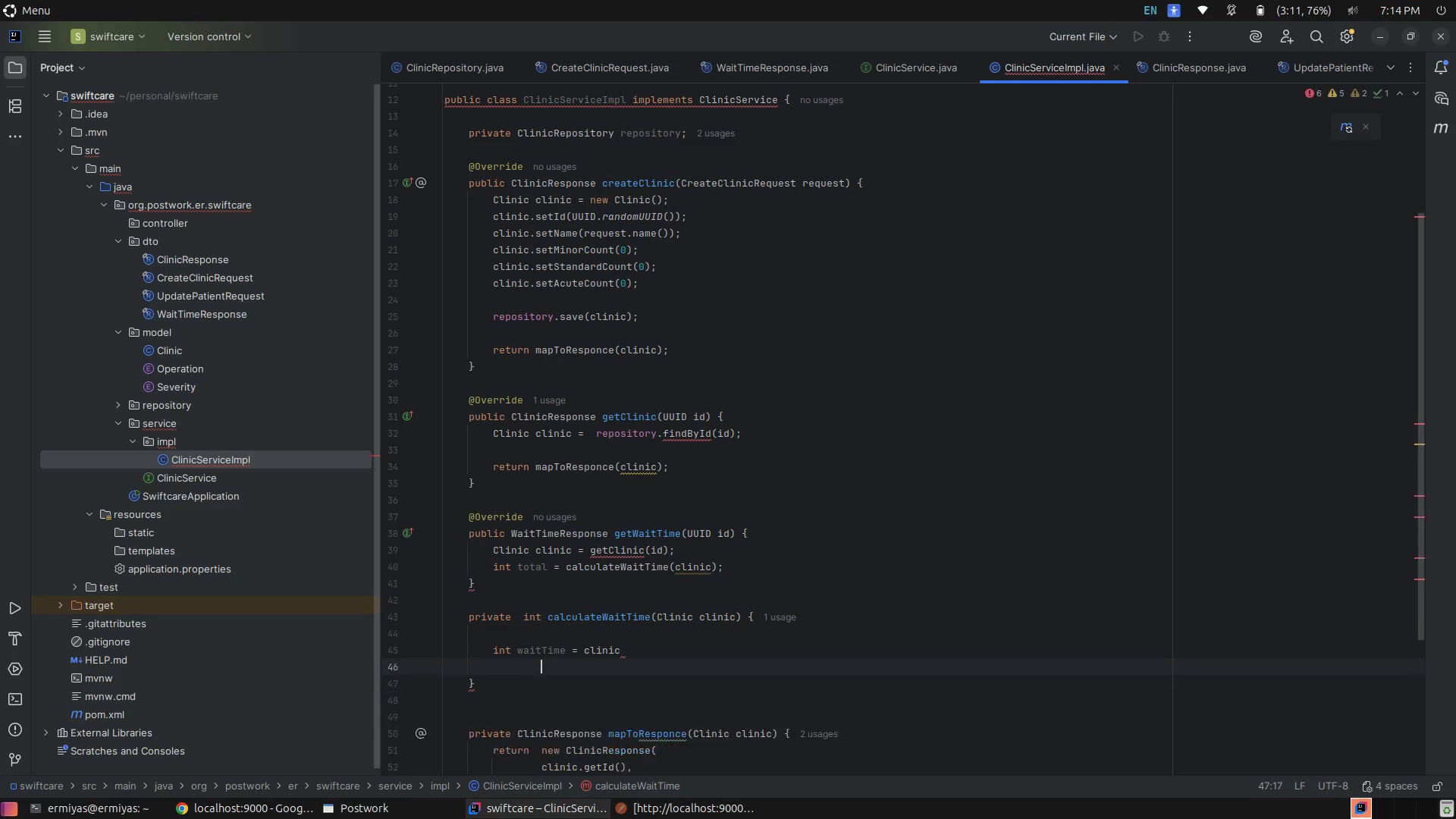 
key(Backspace)
 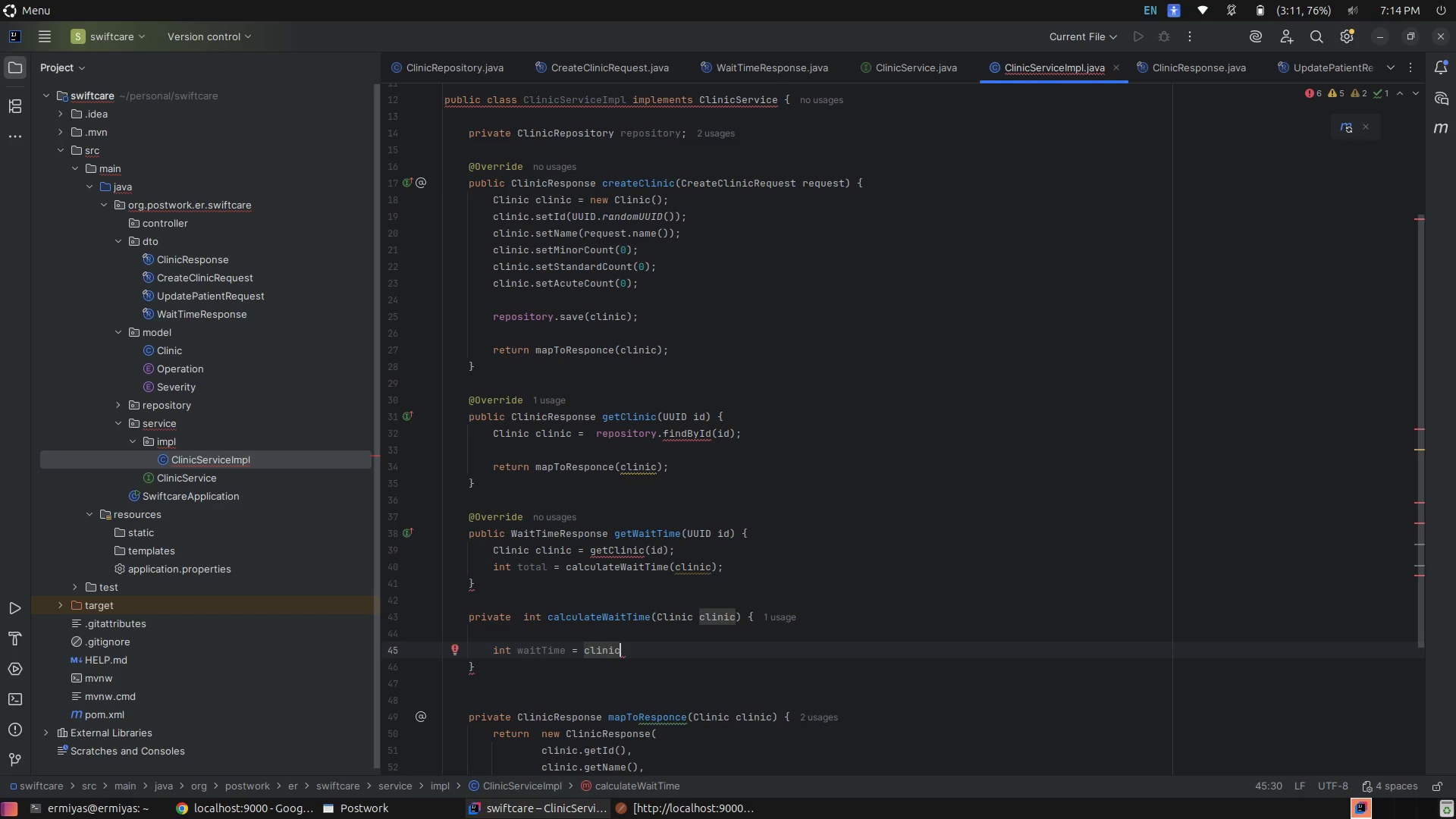 
key(Enter)
 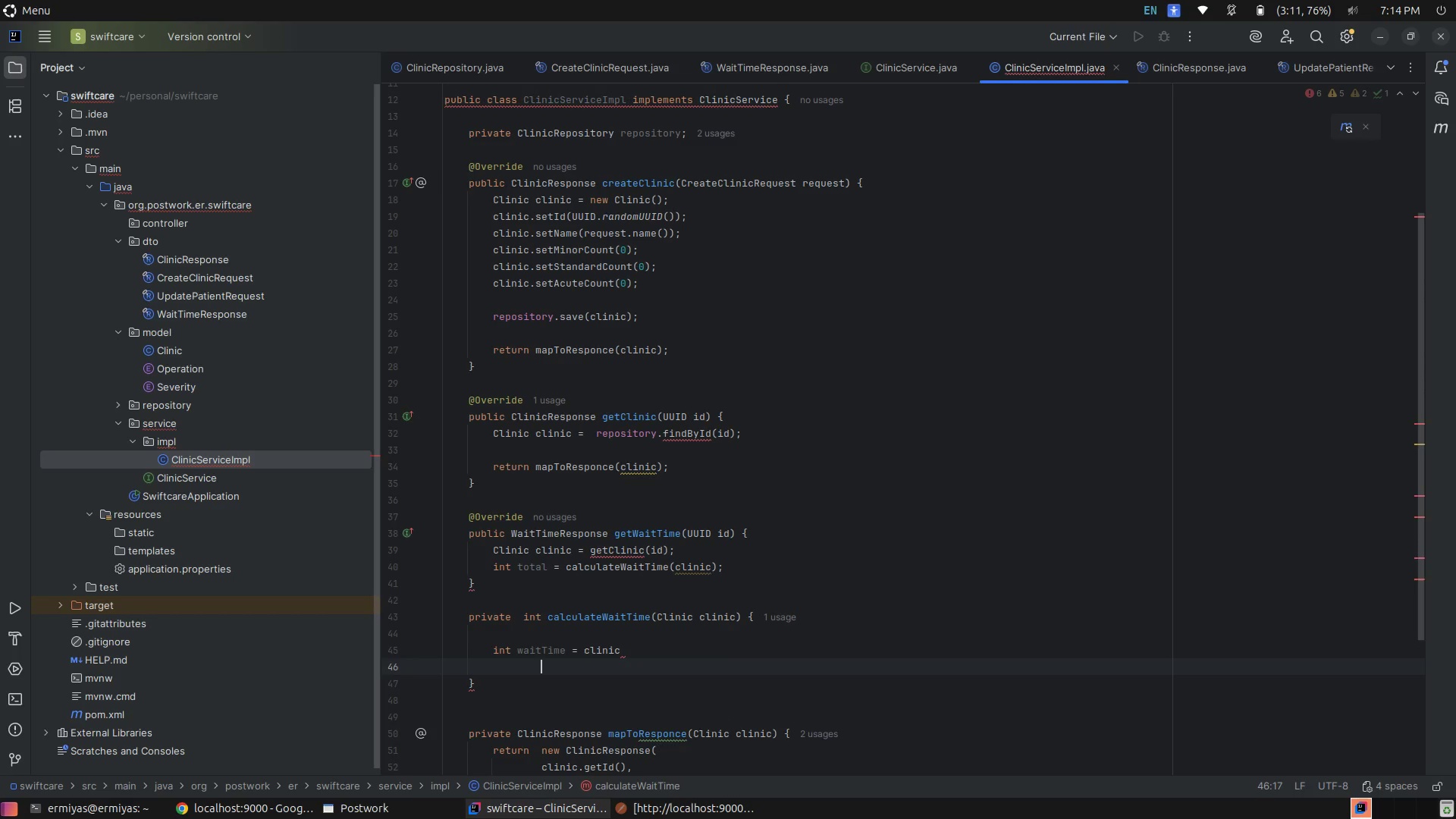 
key(Backspace)
 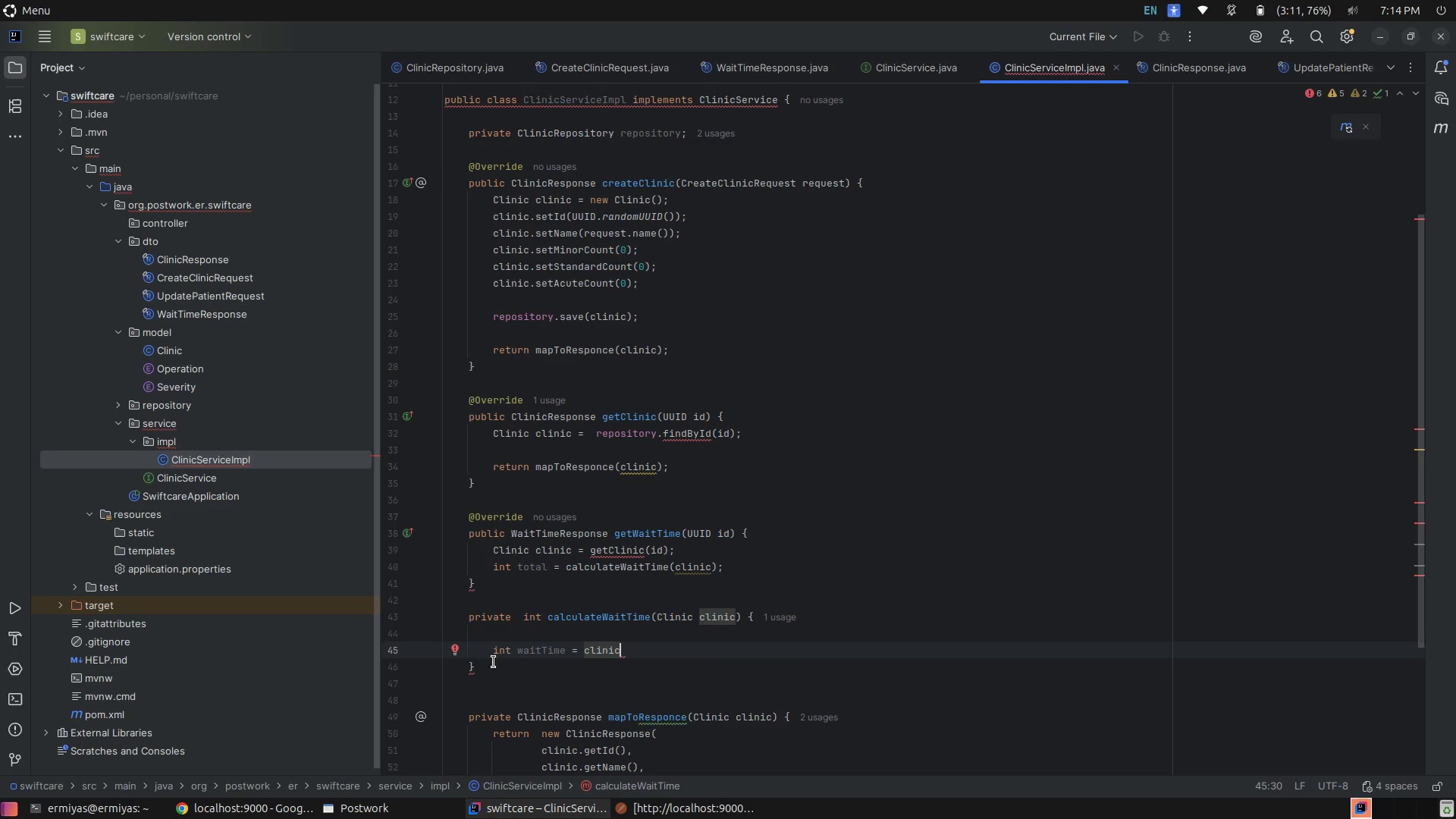 
left_click([466, 659])
 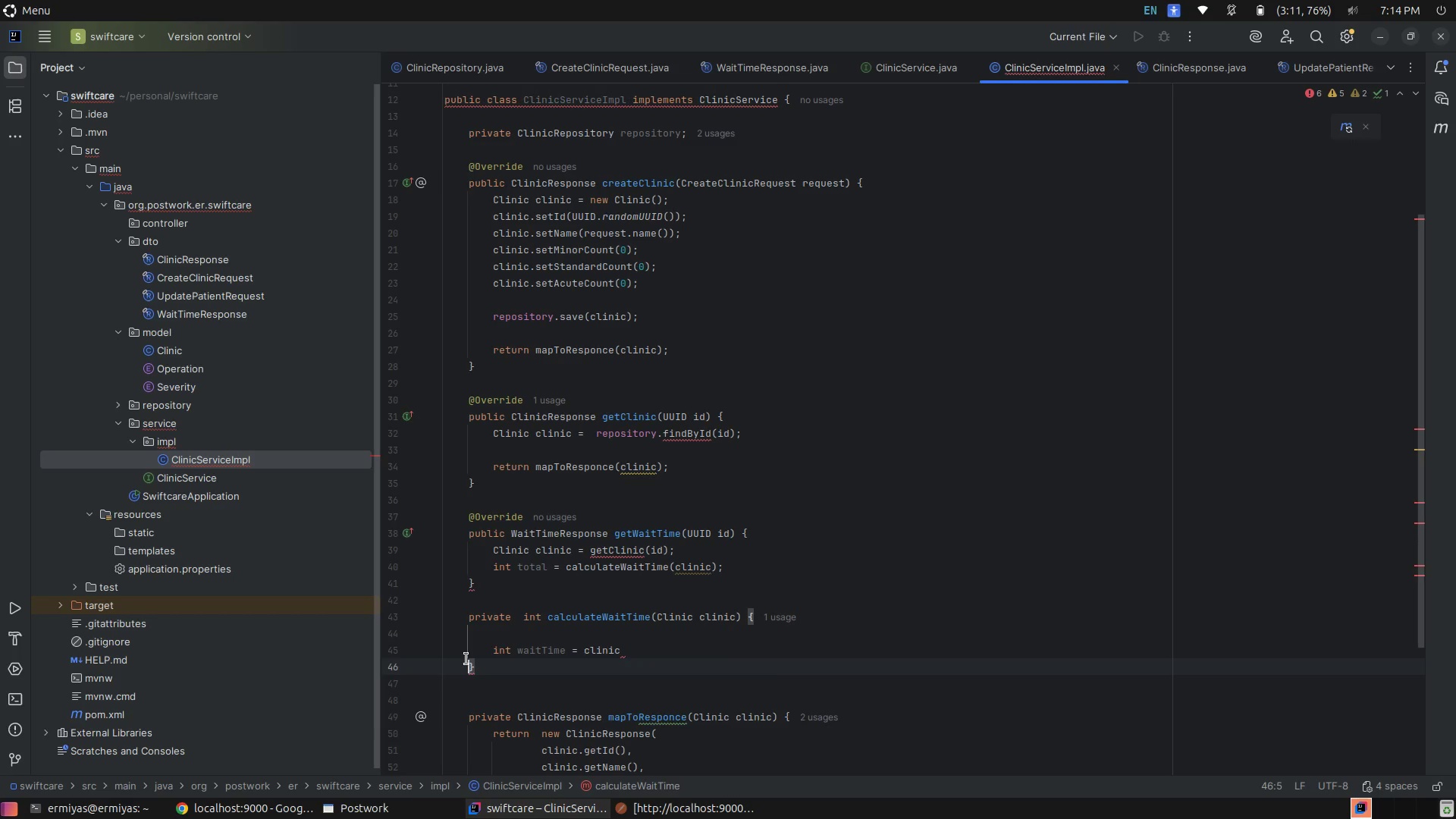 
key(Enter)
 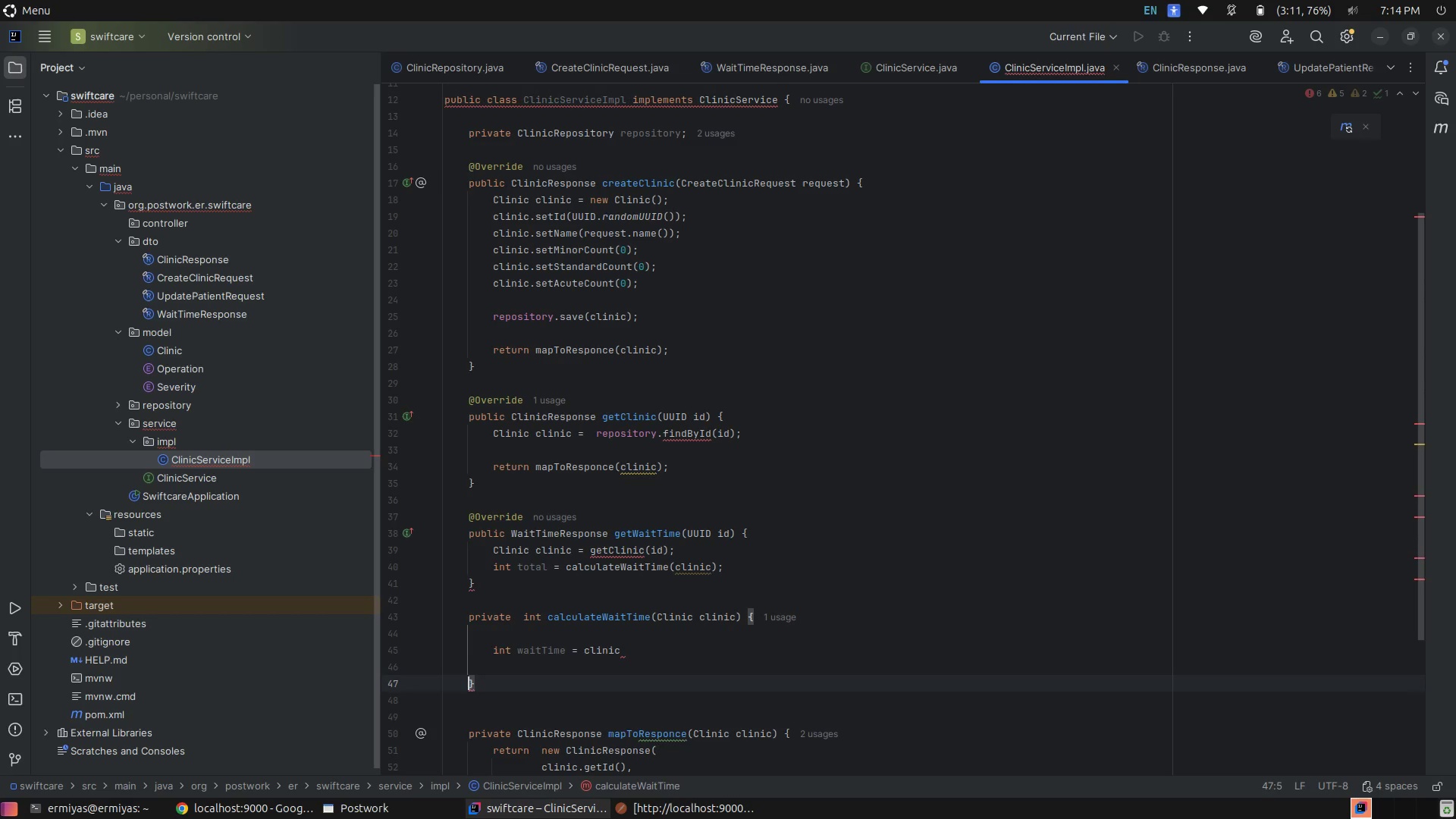 
key(ArrowUp)
 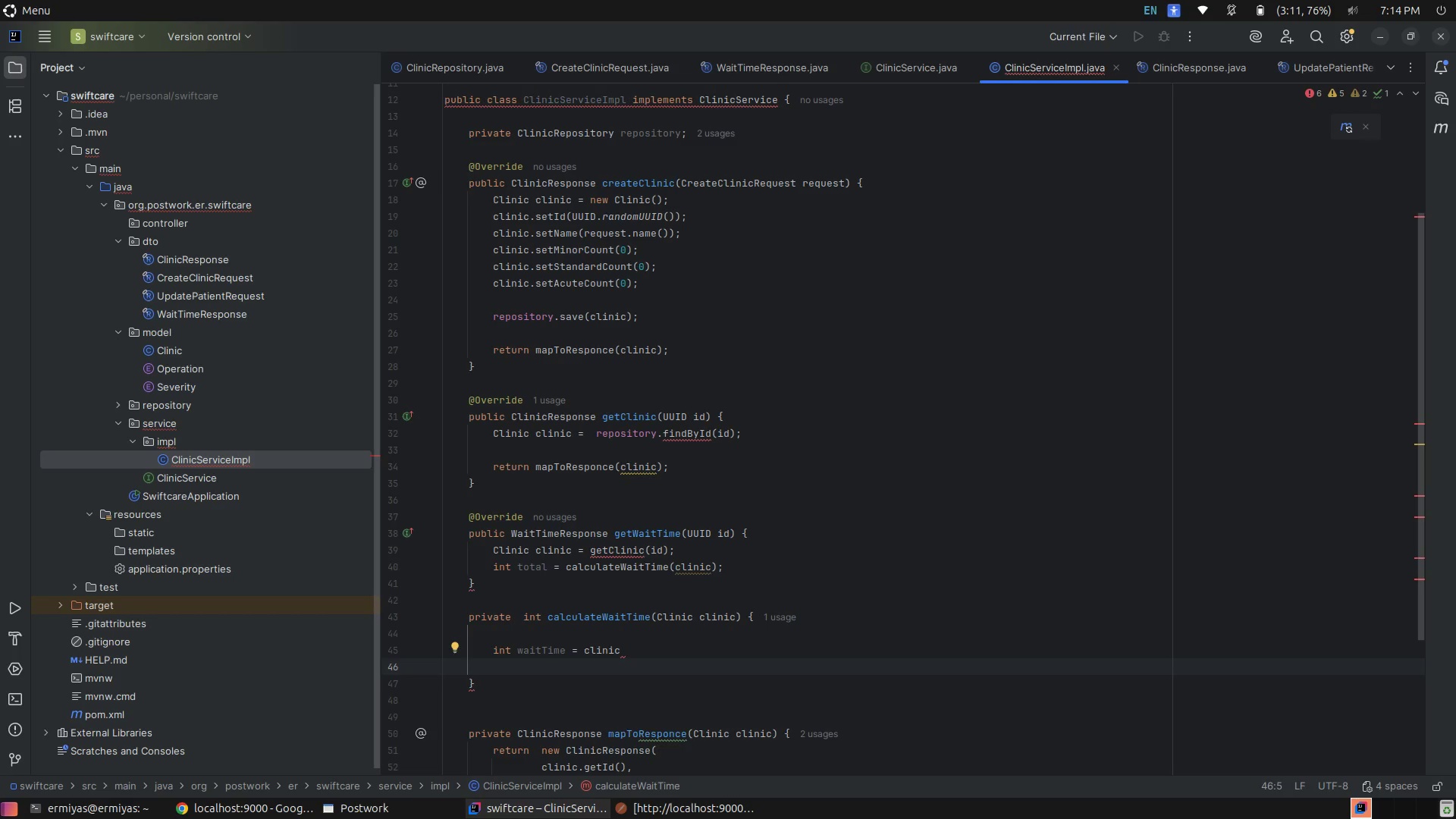 
key(ArrowDown)
 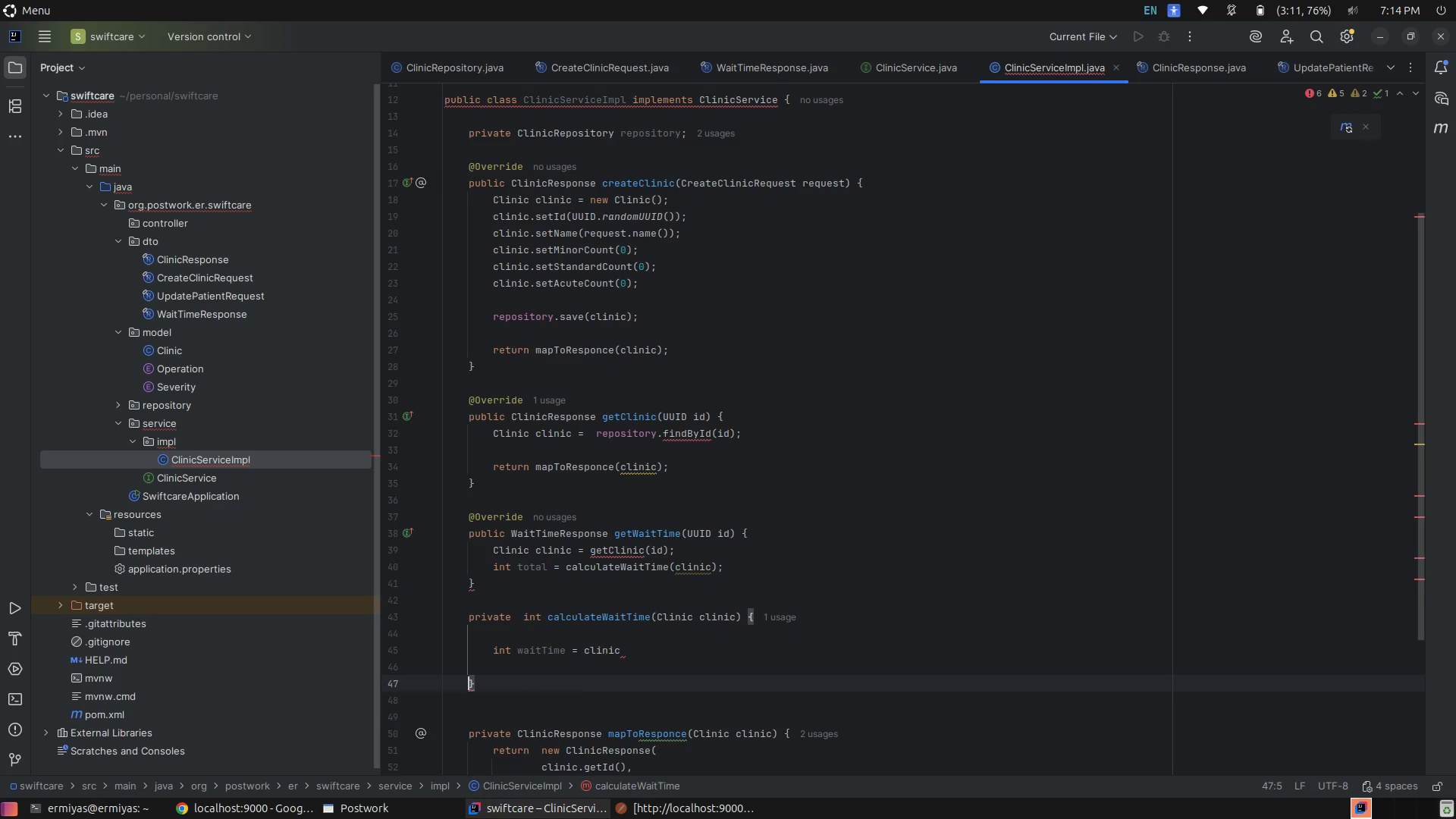 
key(Enter)
 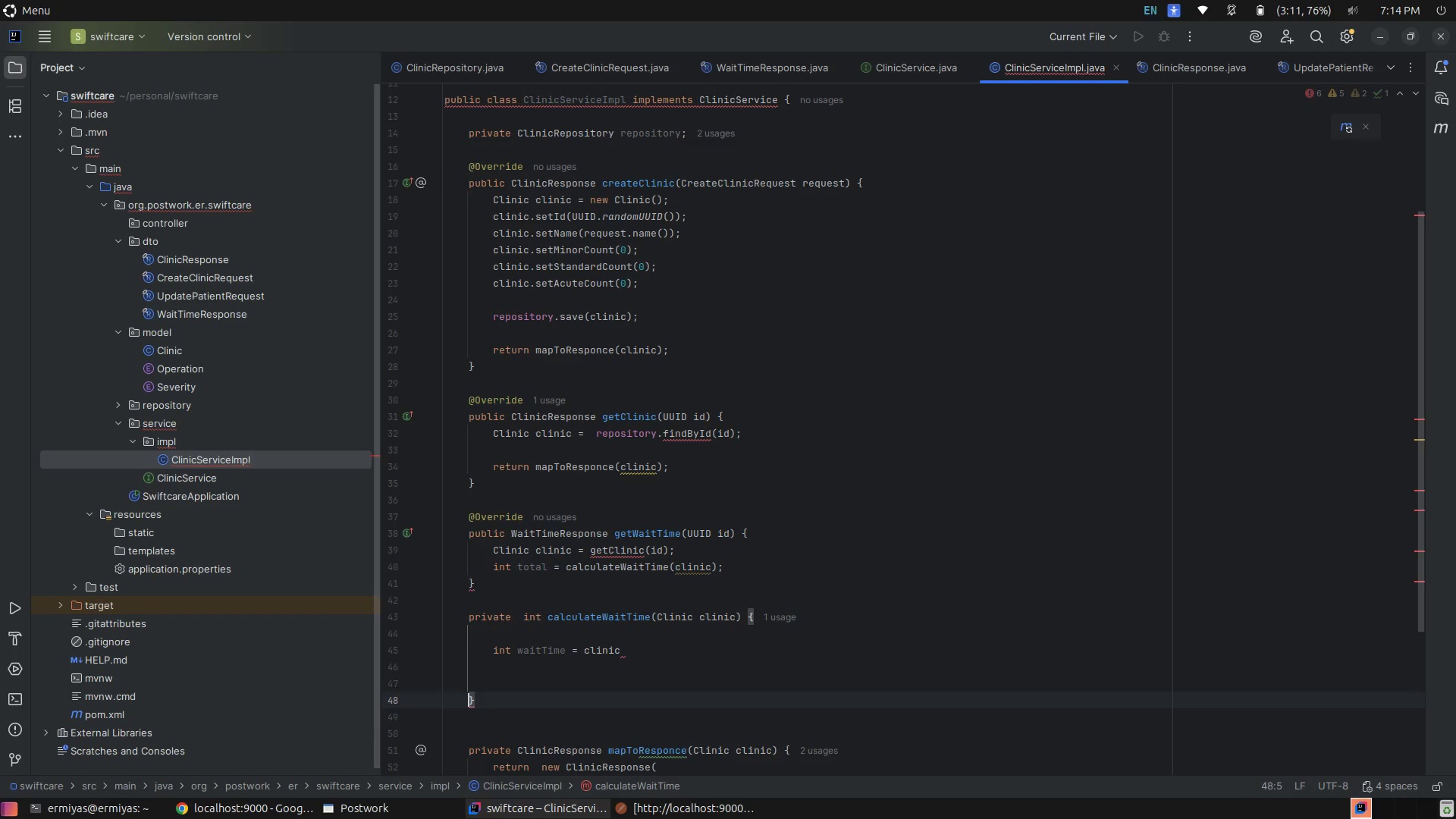 
key(ArrowUp)
 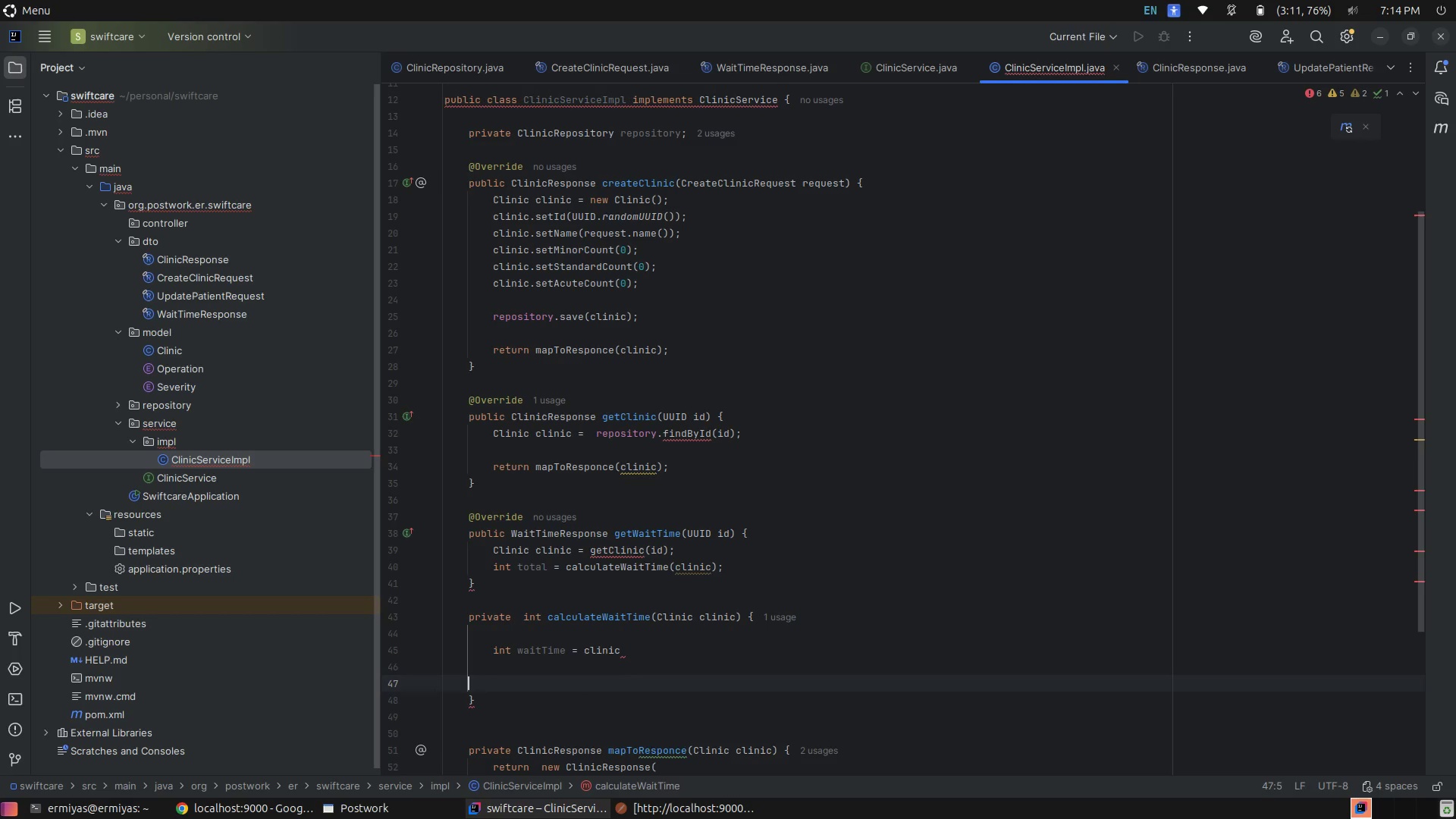 
key(Tab)
type(return wa)
key(Tab)
type(;)
 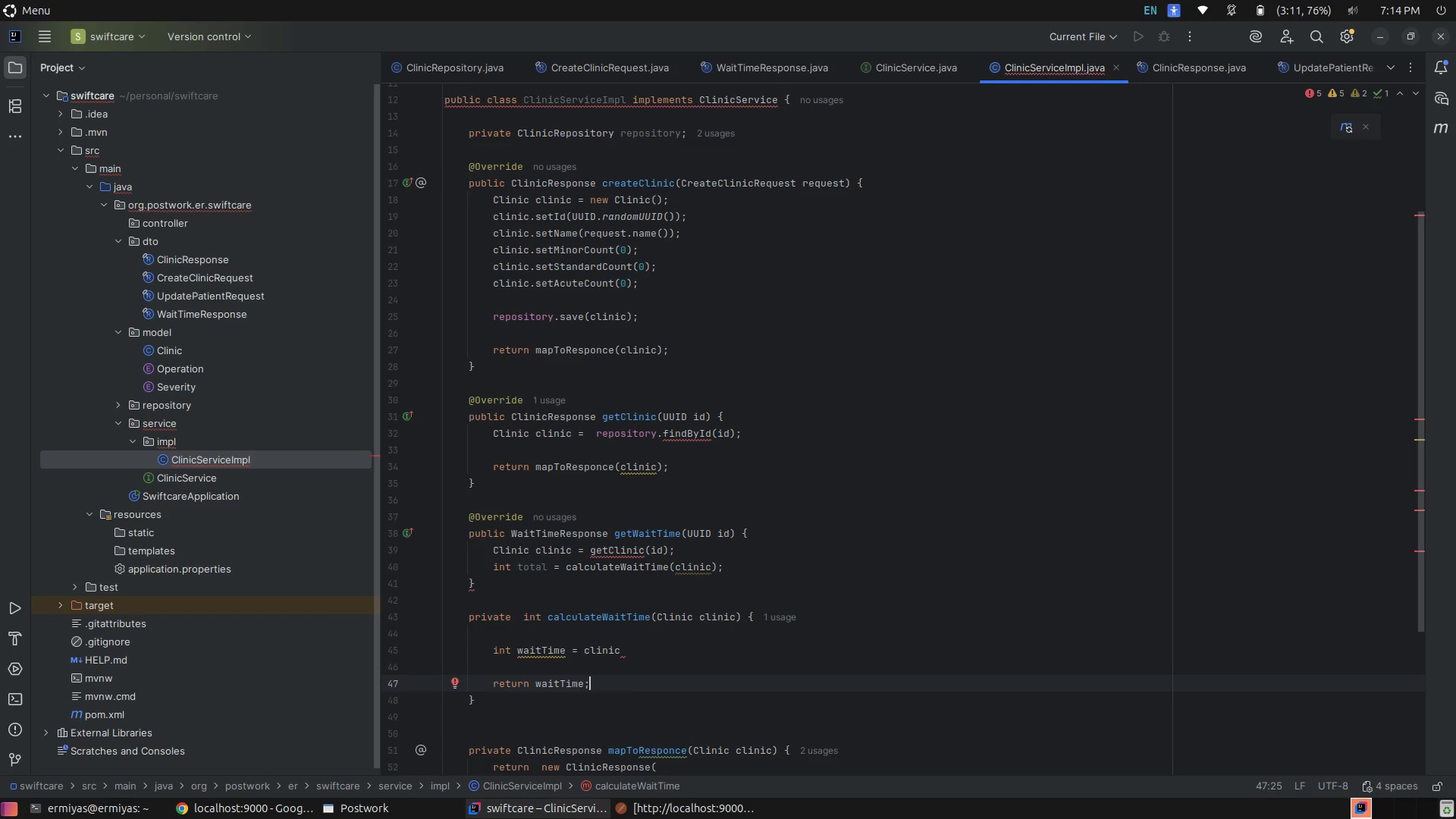 
key(ArrowUp)
 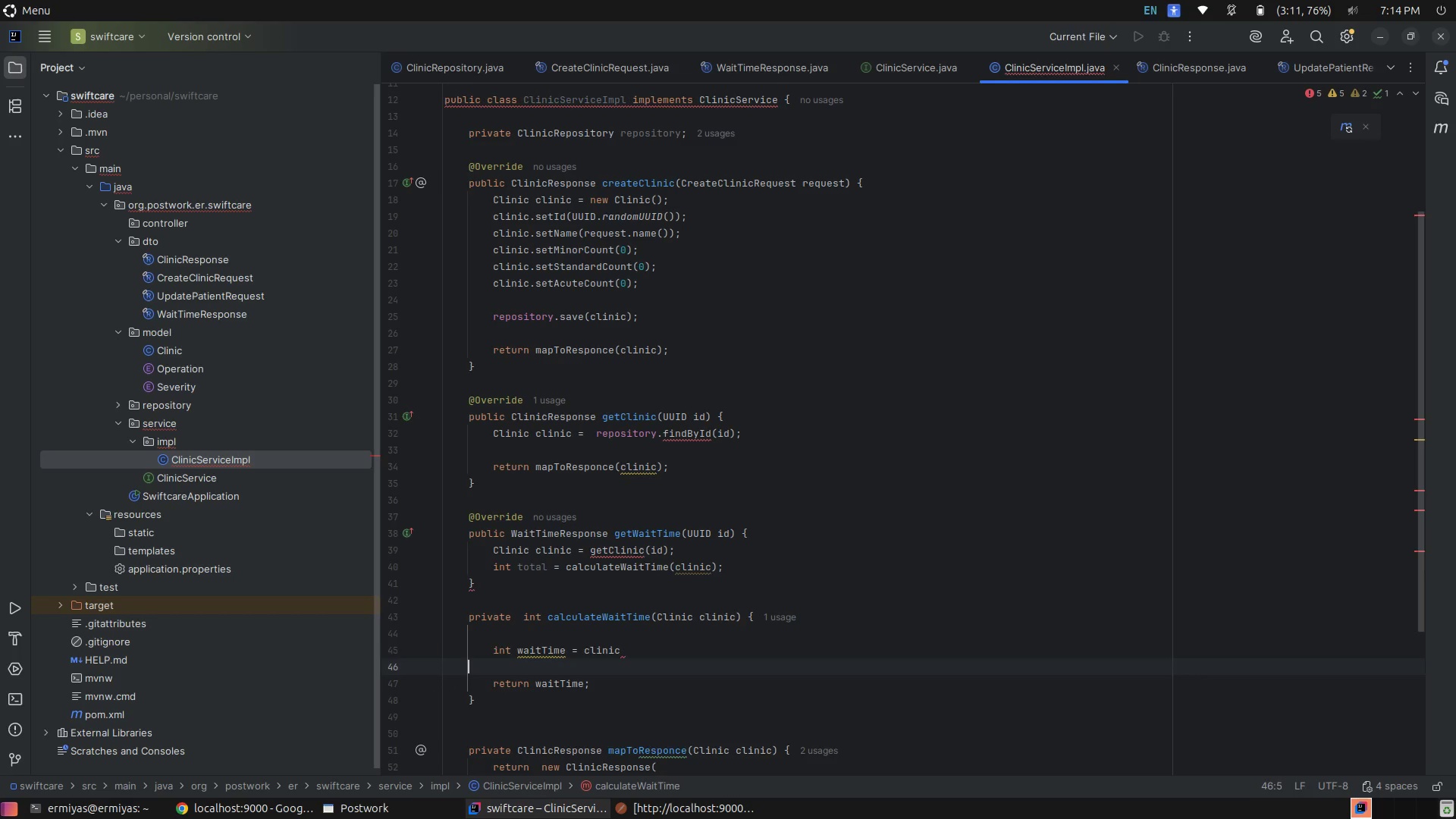 
key(ArrowUp)
 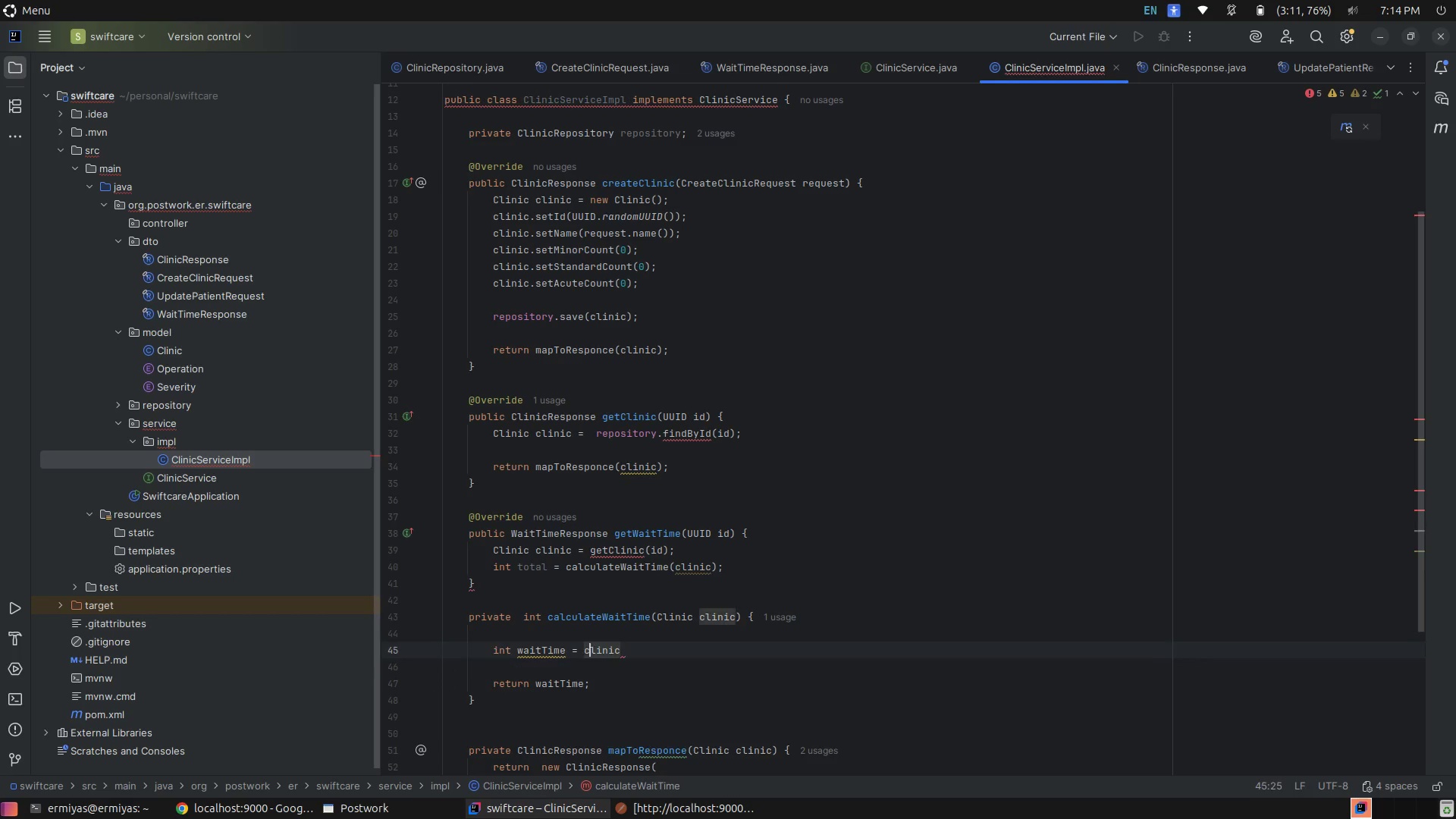 
key(ArrowUp)
 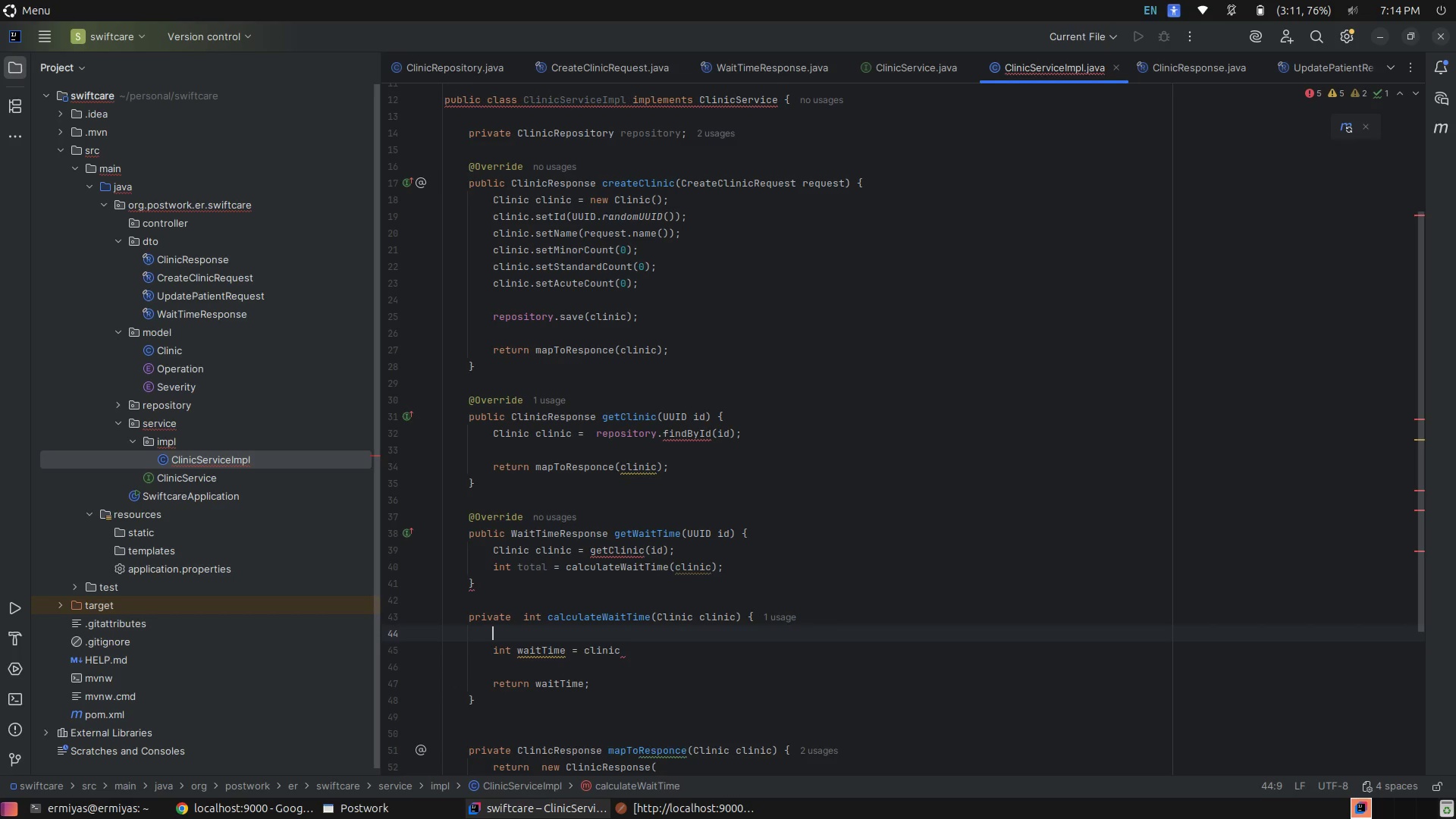 
key(ArrowDown)
 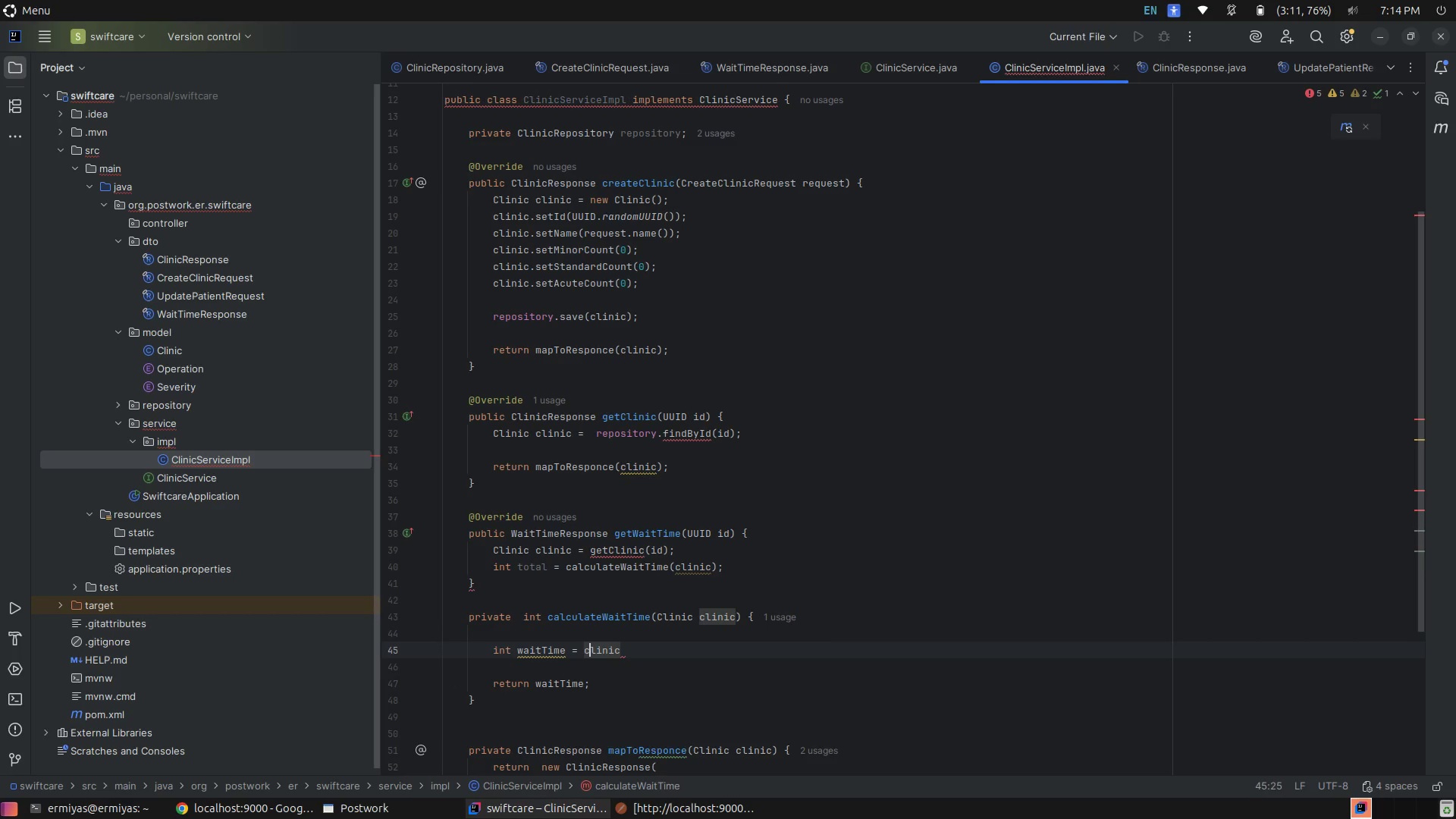 
key(ArrowRight)
 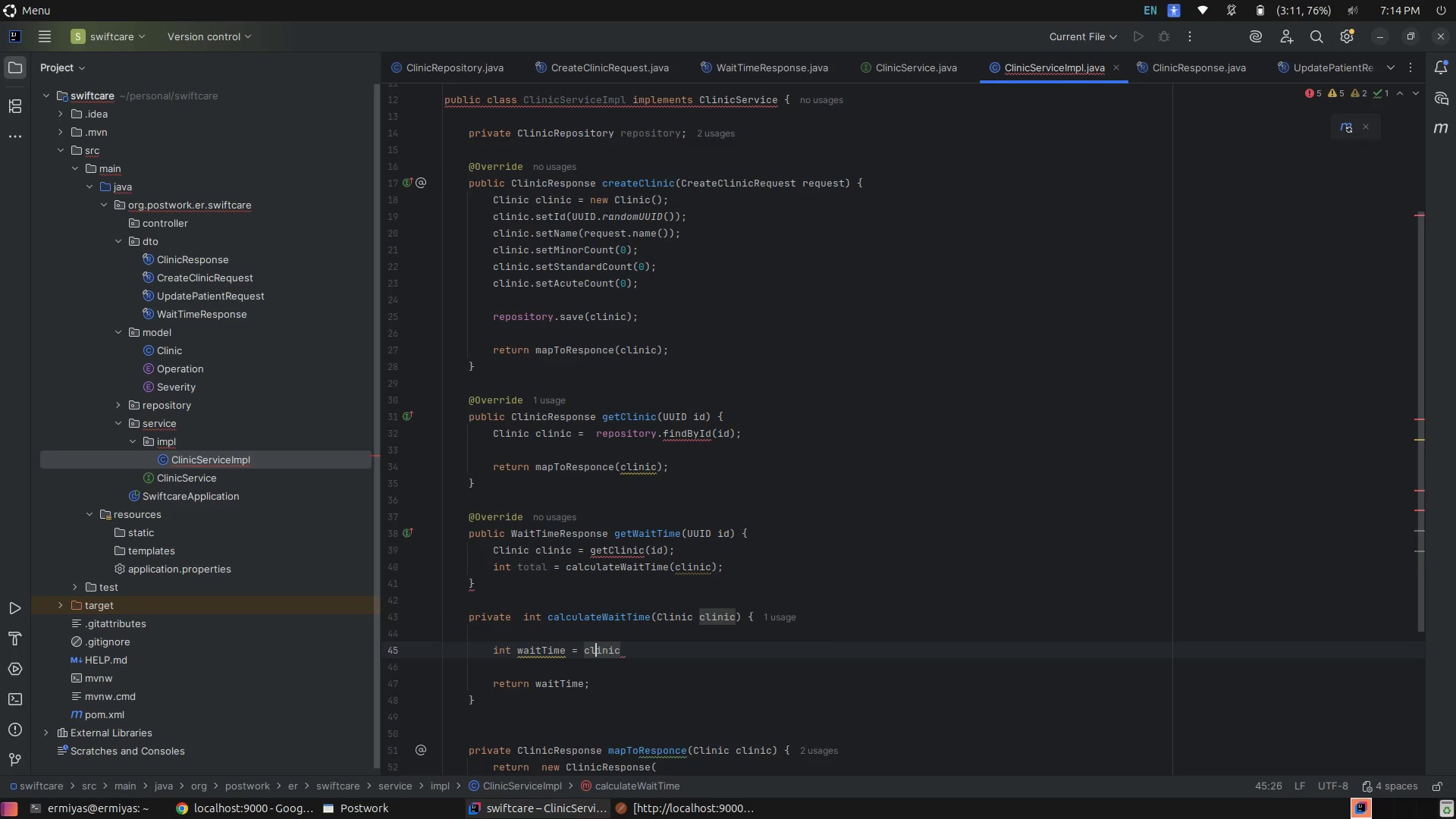 
key(ArrowRight)
 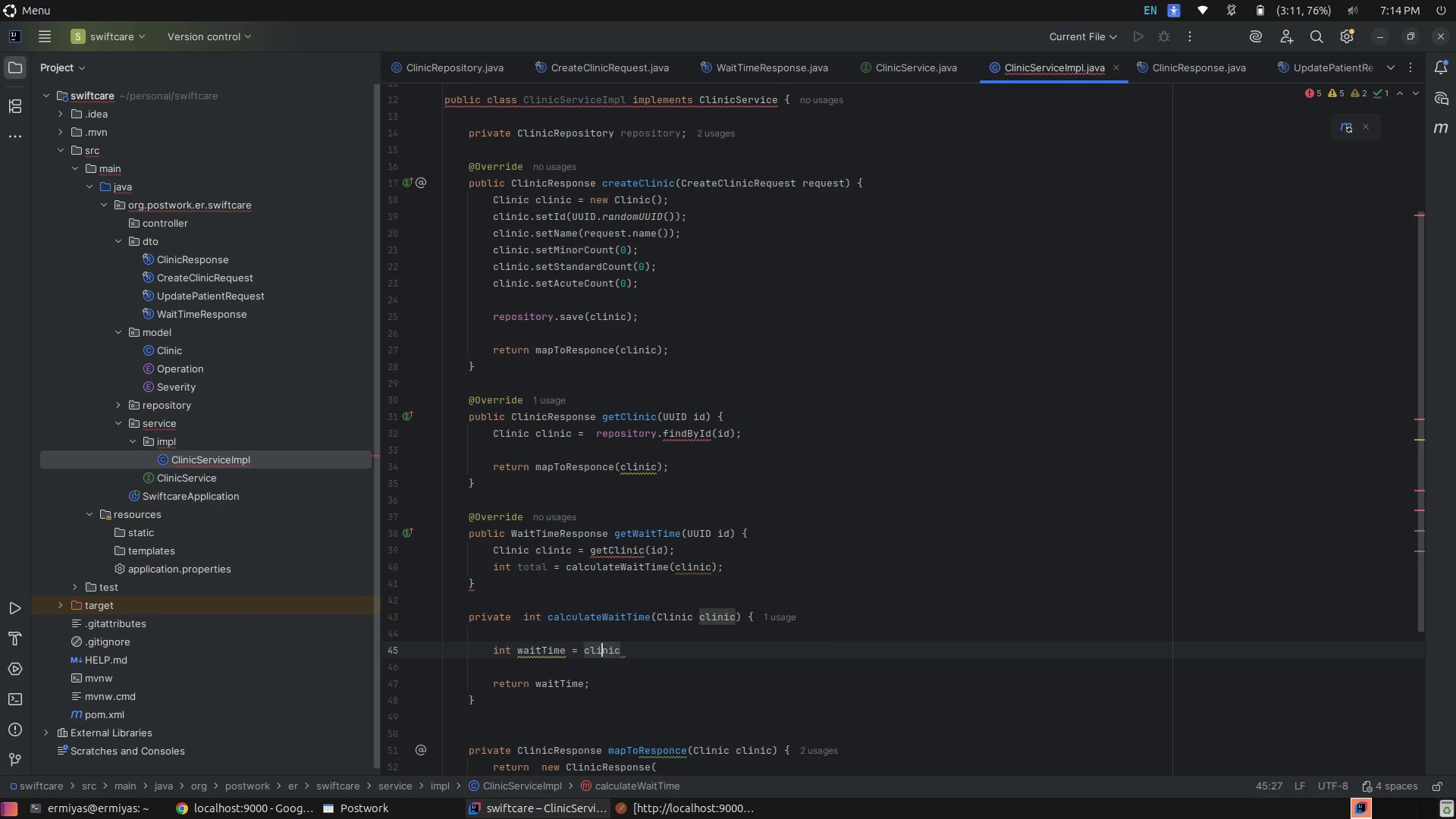 
key(ArrowRight)
 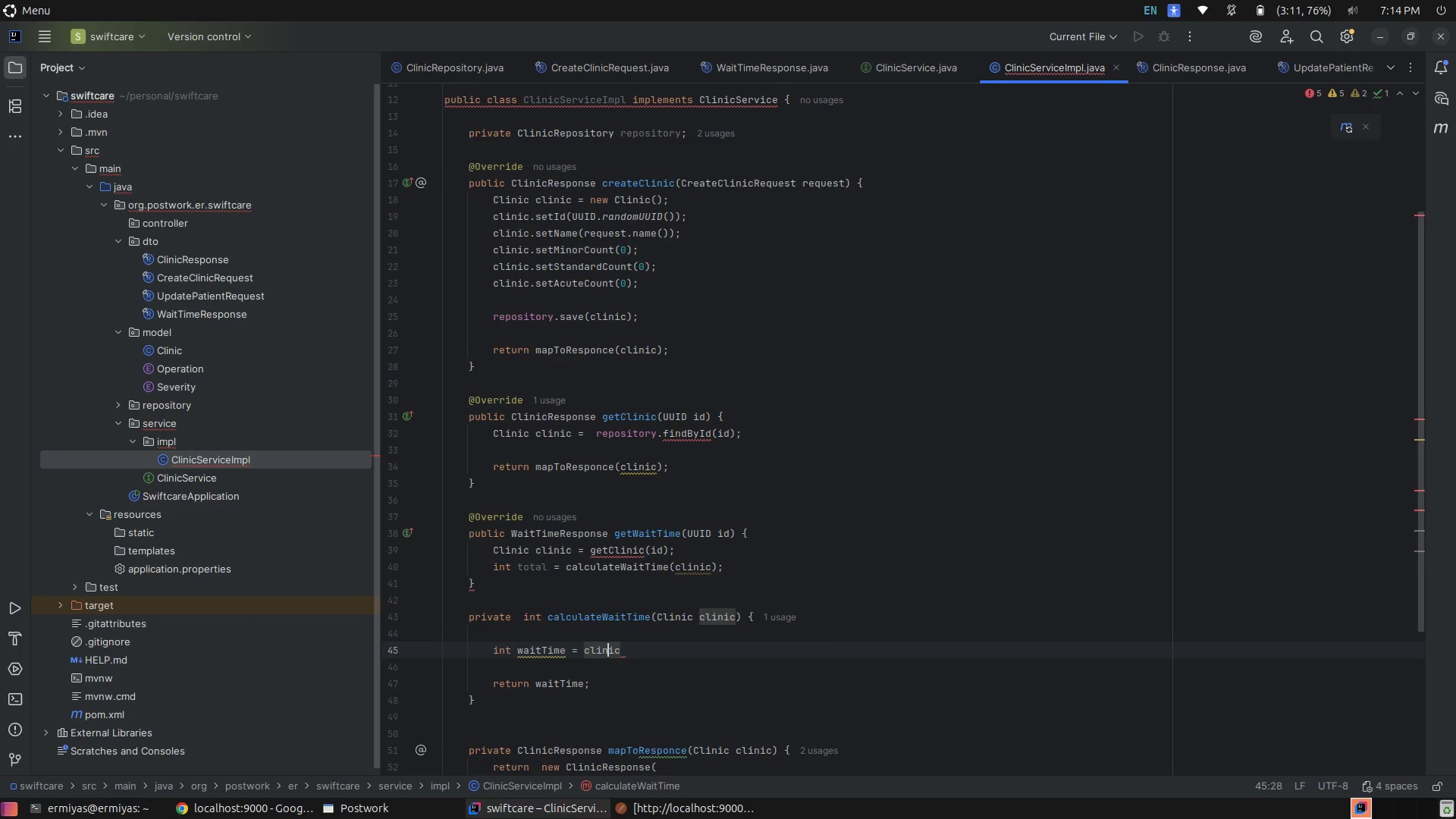 
key(ArrowRight)
 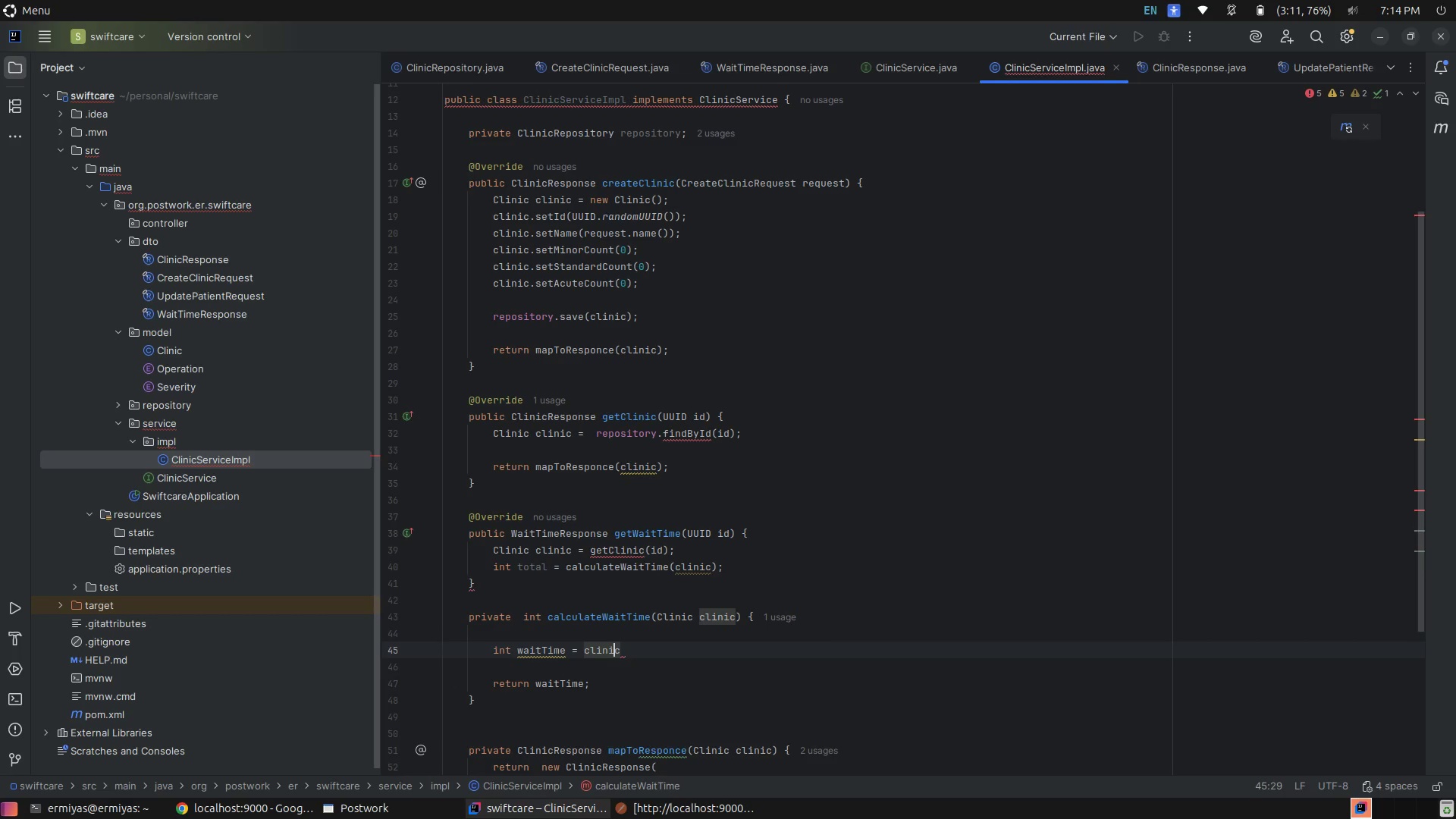 
key(ArrowRight)
 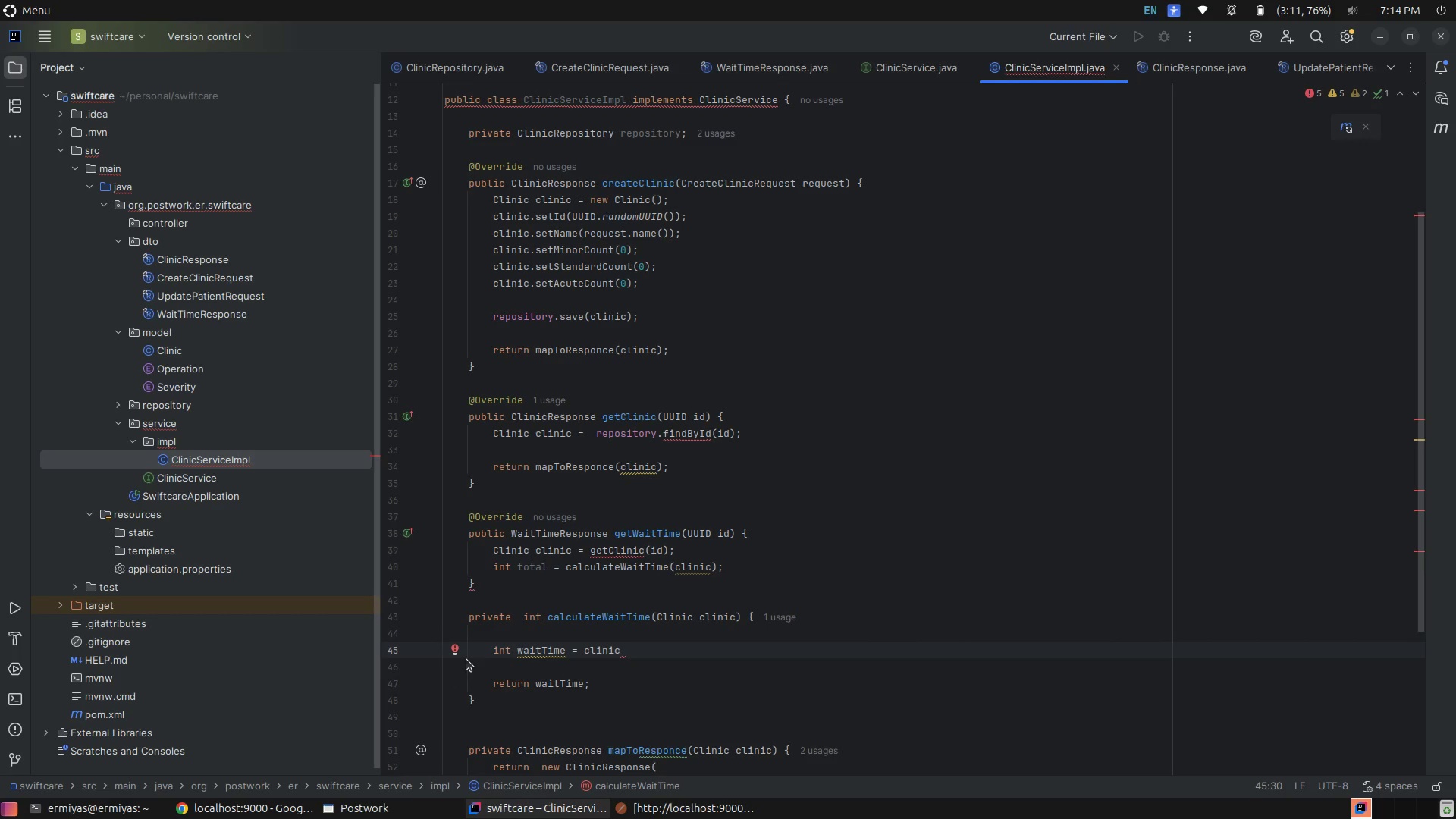 
wait(5.78)
 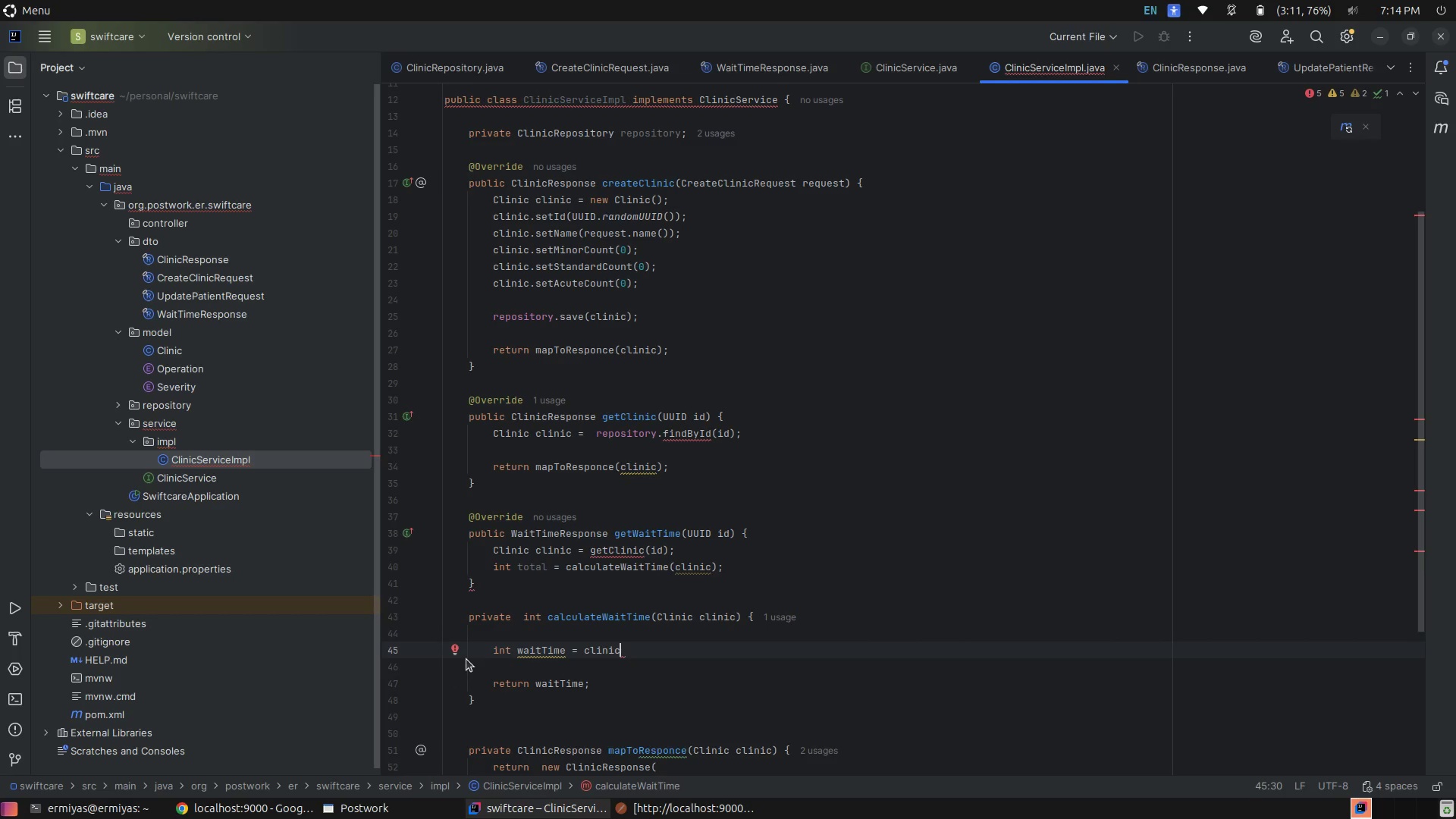 
type(.gtm)
key(Backspace)
type(no)
key(Backspace)
key(Backspace)
type(Mi)
key(Tab)
type( * Seve)
key(Tab)
type(.MI)
key(Tab)
type(.get)
key(Tab)
 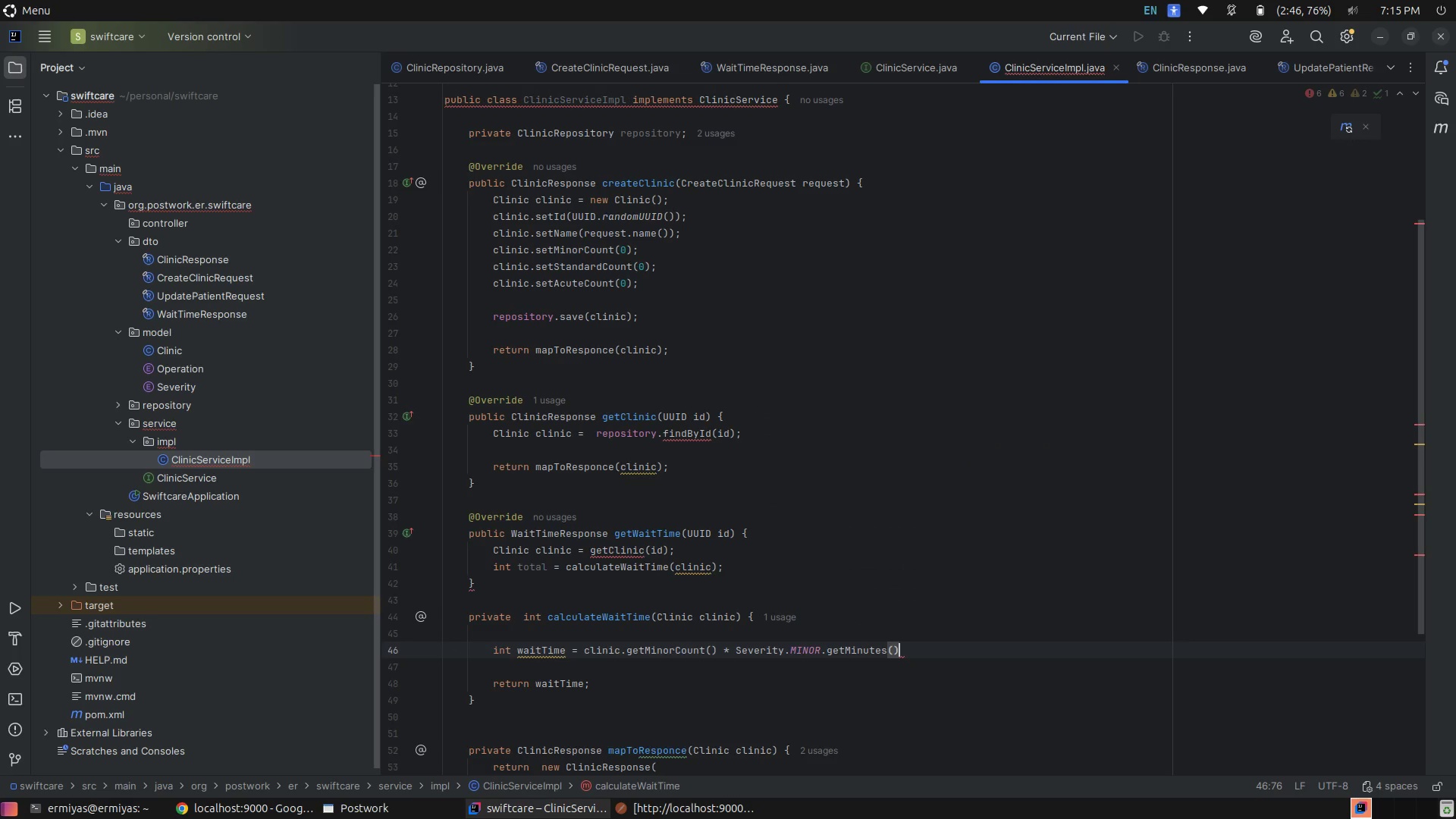 
key(Enter)
 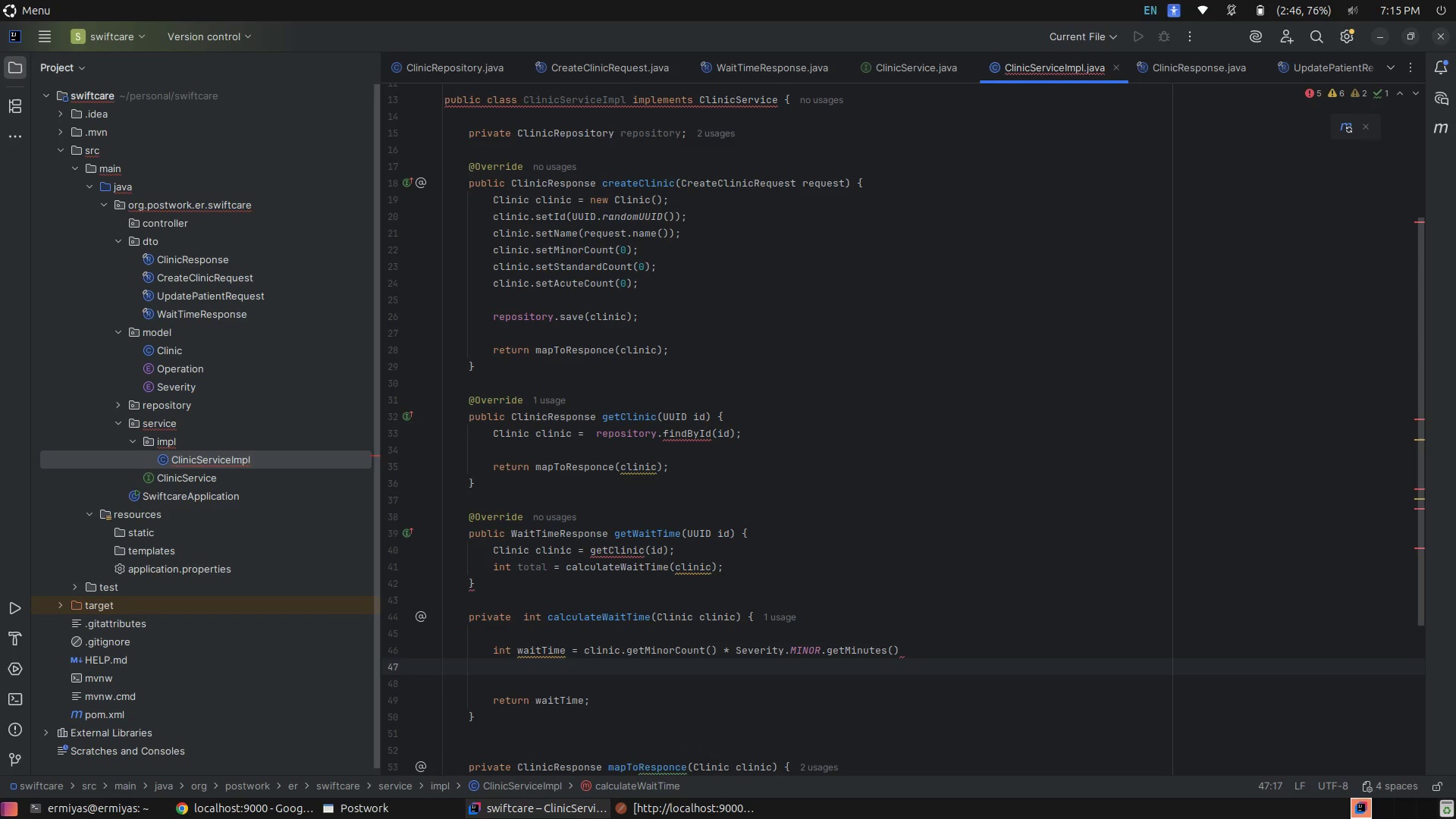 
type(+ cli)
key(Tab)
type(.gtSt)
key(Tab)
type( * SE)
key(Backspace)
type(eve)
key(Tab)
type(.SE)
key(Backspace)
type(TE)
key(Backspace)
type(a)
 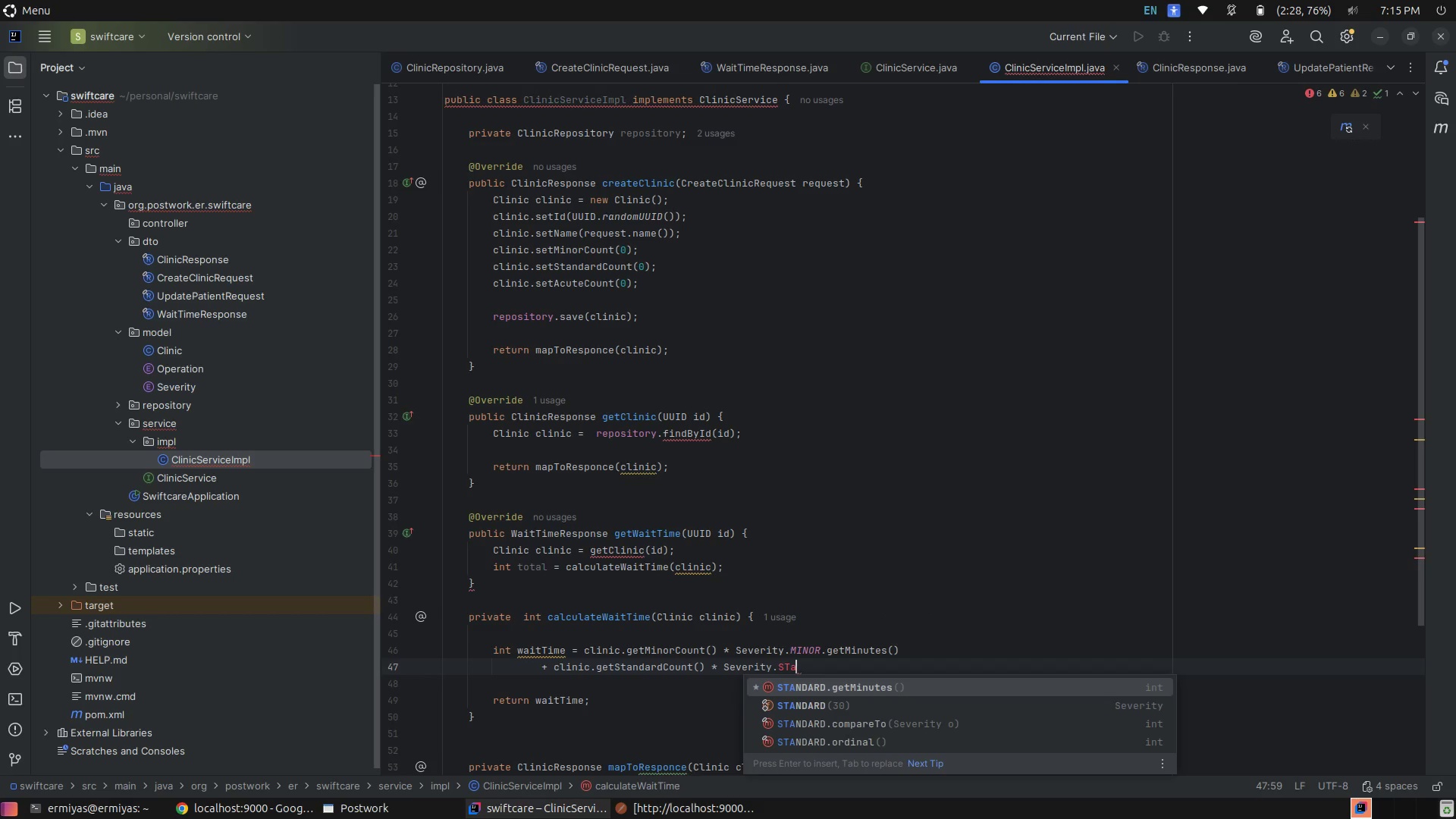 
key(ArrowDown)
 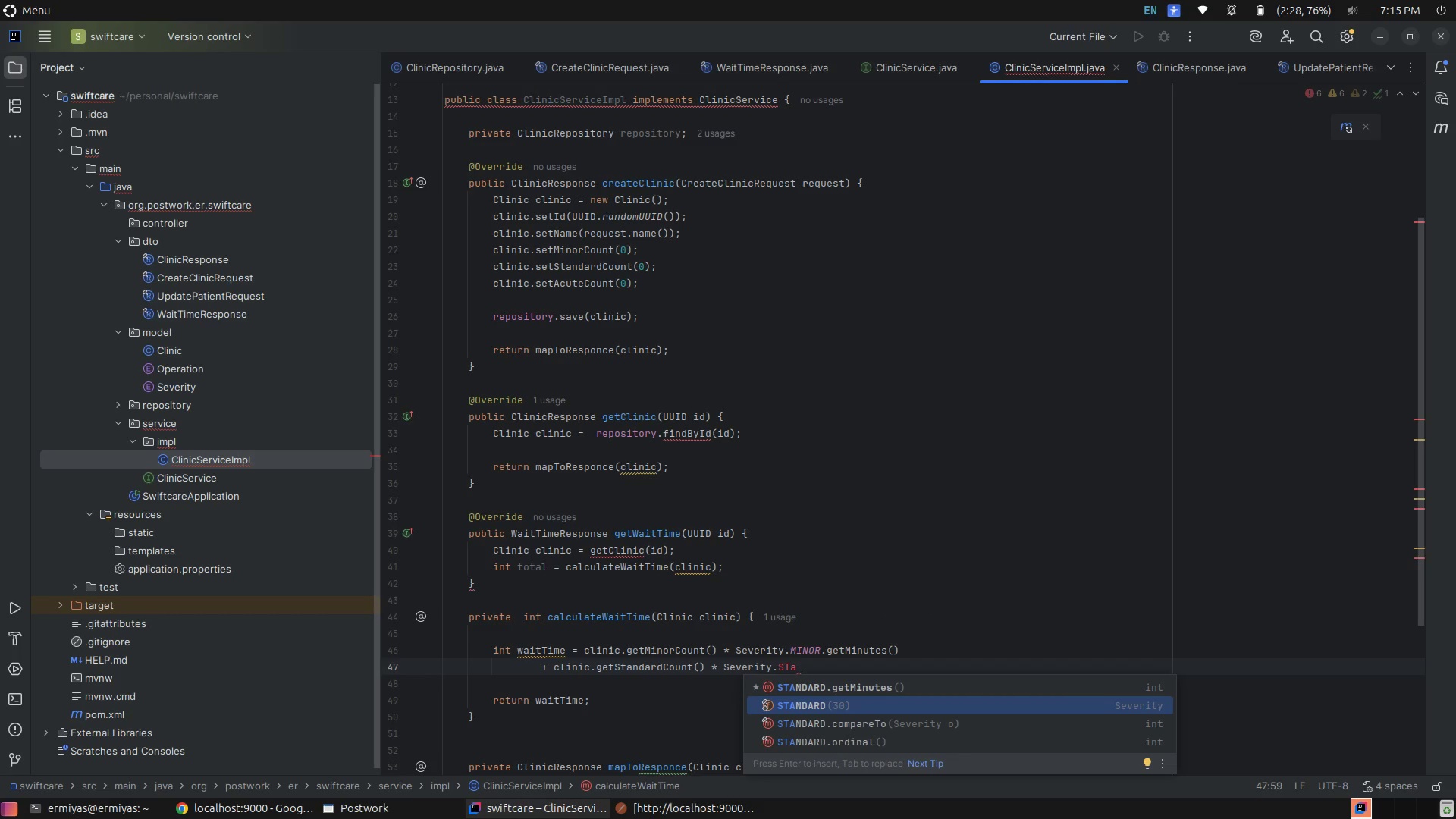 
key(Enter)
 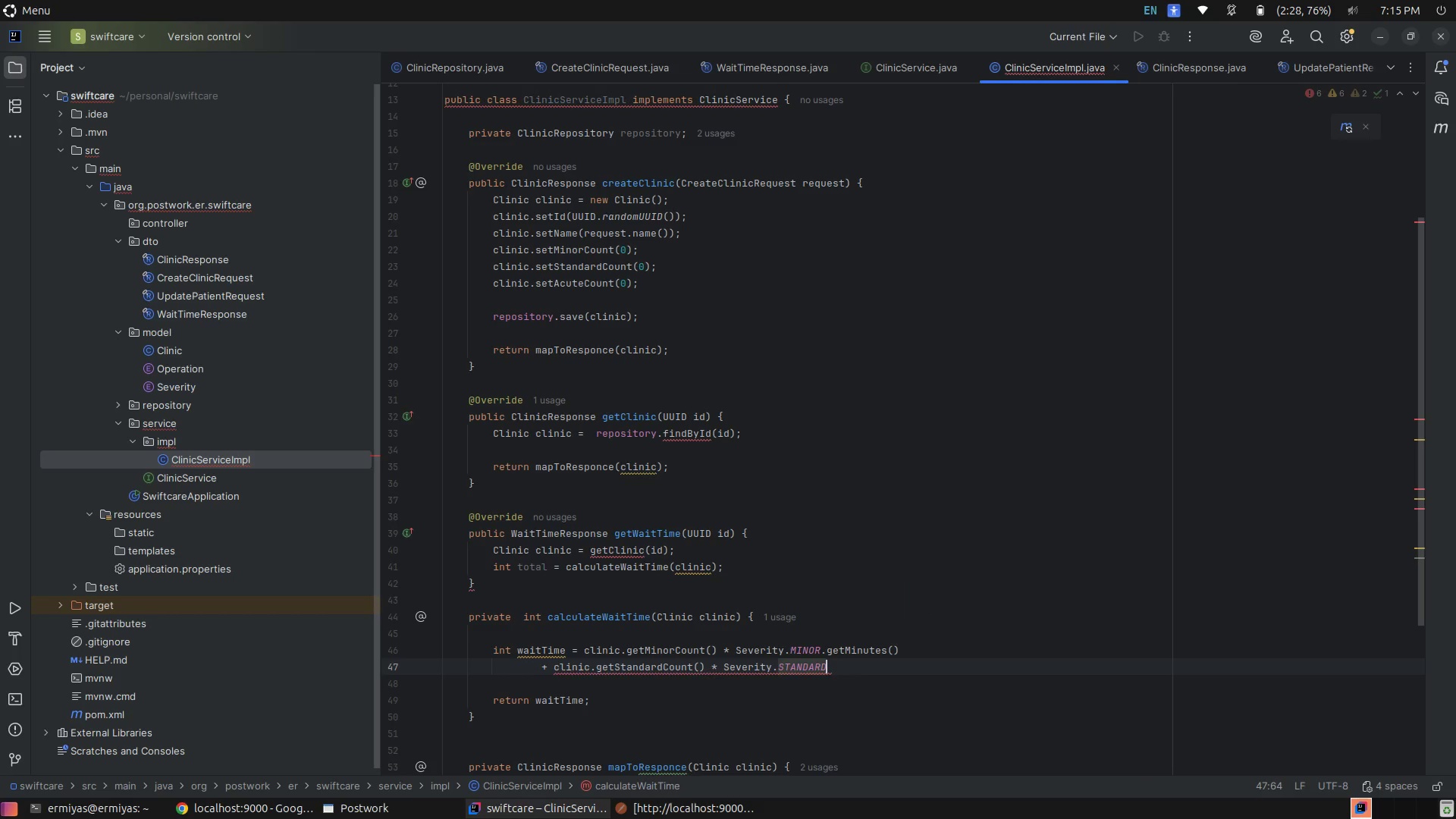 
type(.ge)
key(Tab)
 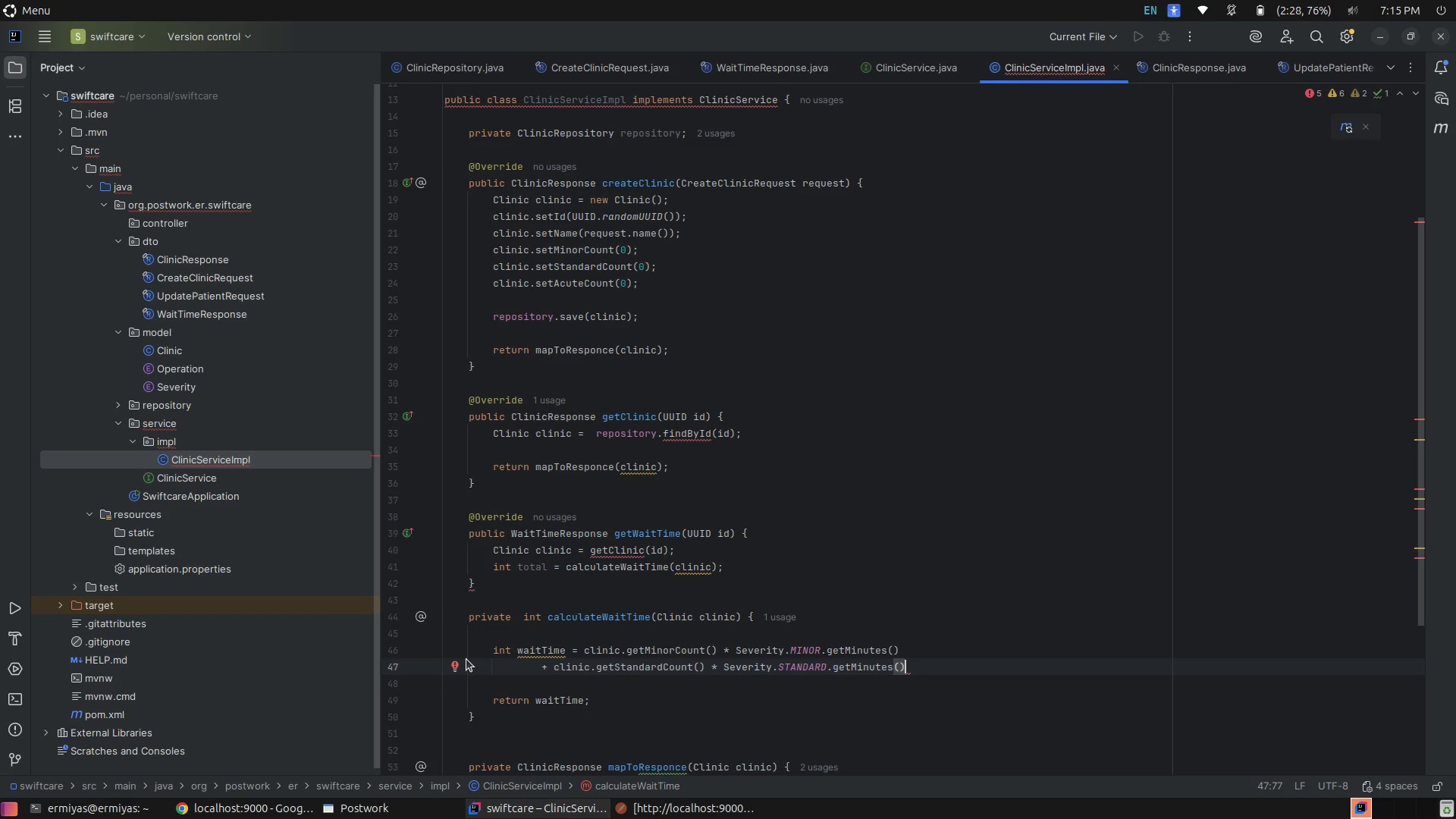 
key(Enter)
 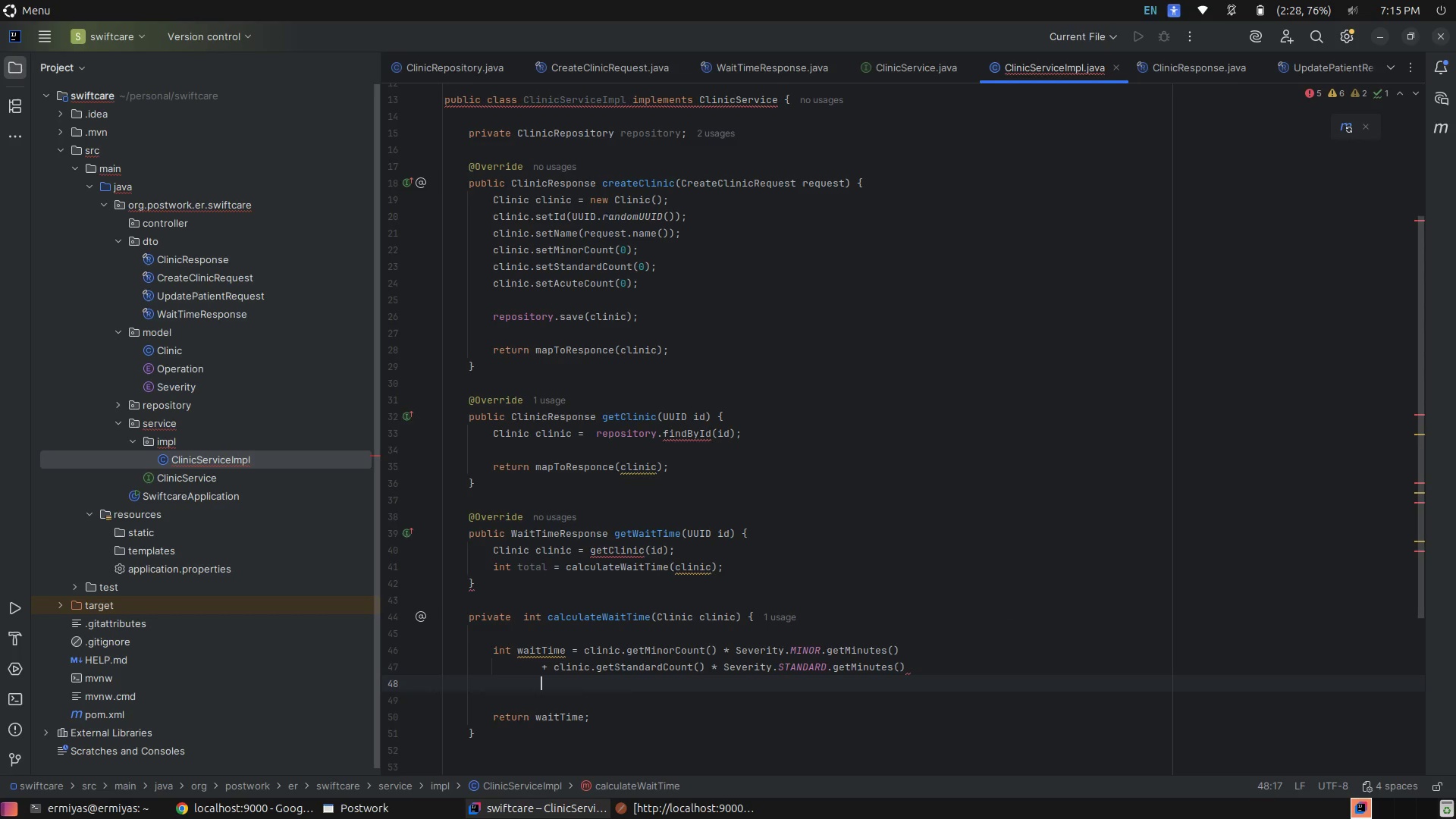 
type(+ cli)
key(Tab)
type(.getAc)
key(Tab)
type( * Sr)
key(Backspace)
type(ver)
key(Tab)
type(.ACU)
key(Tab)
type(t)
key(Backspace)
 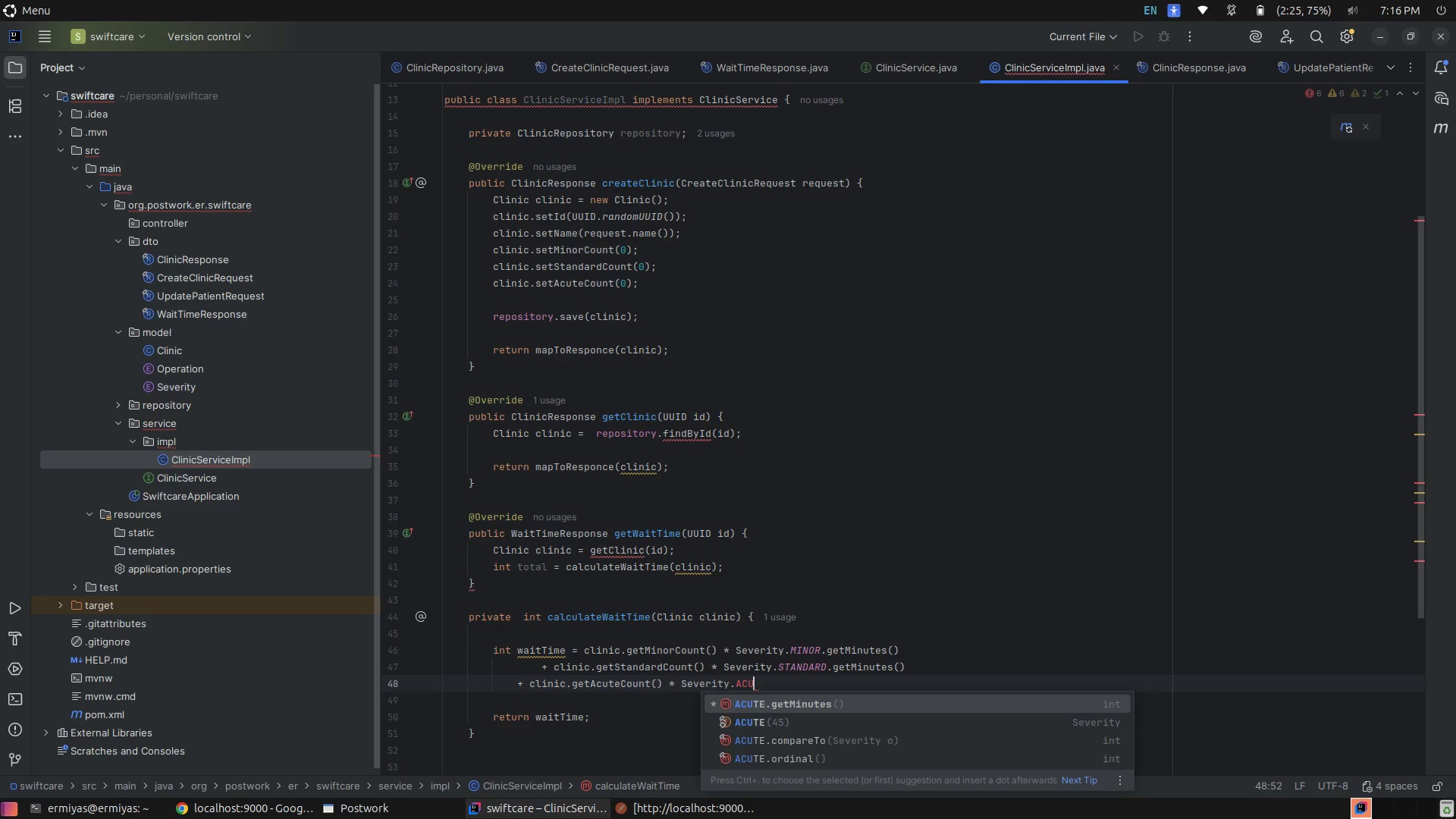 
key(ArrowDown)
 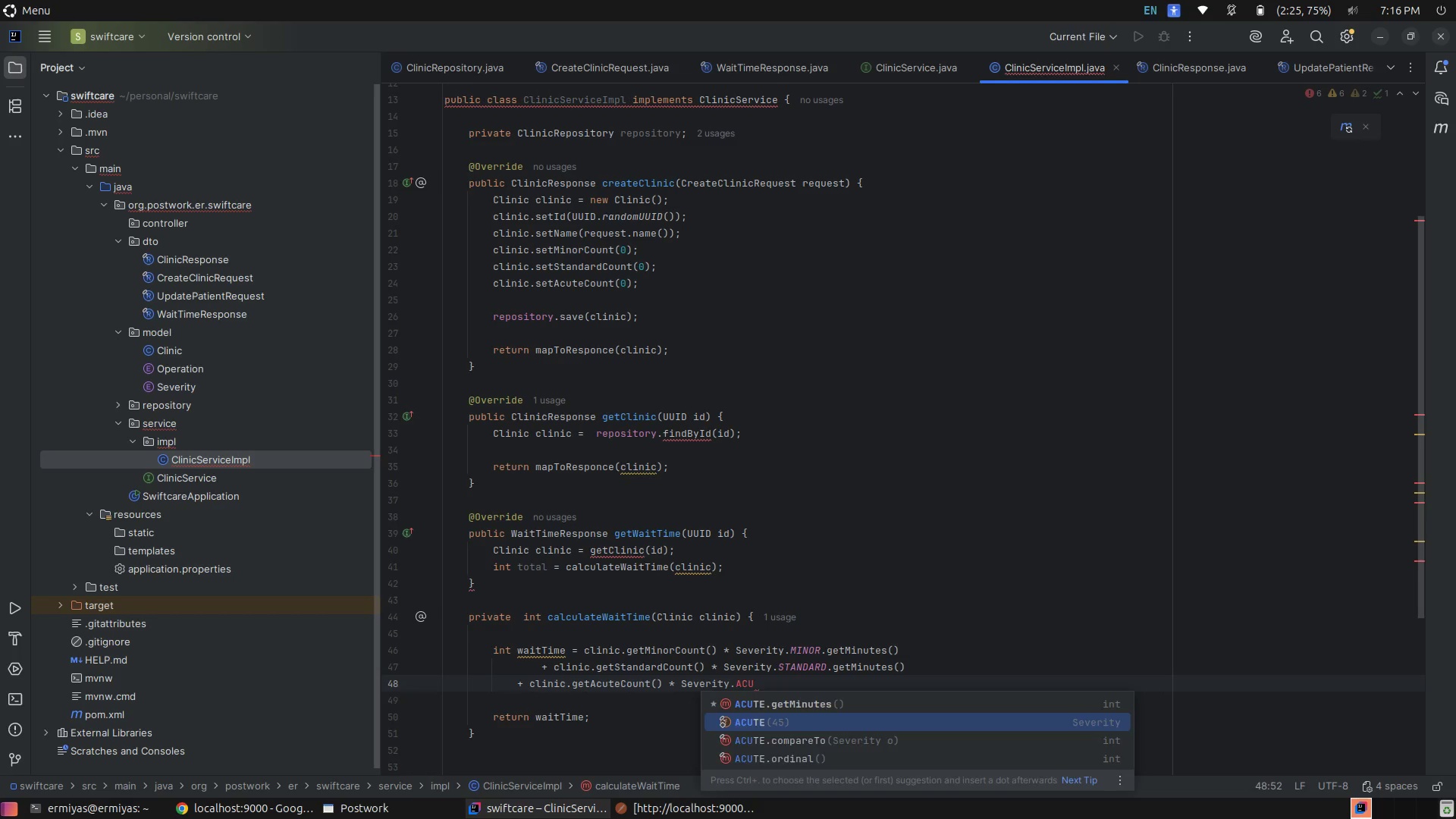 
key(Enter)
 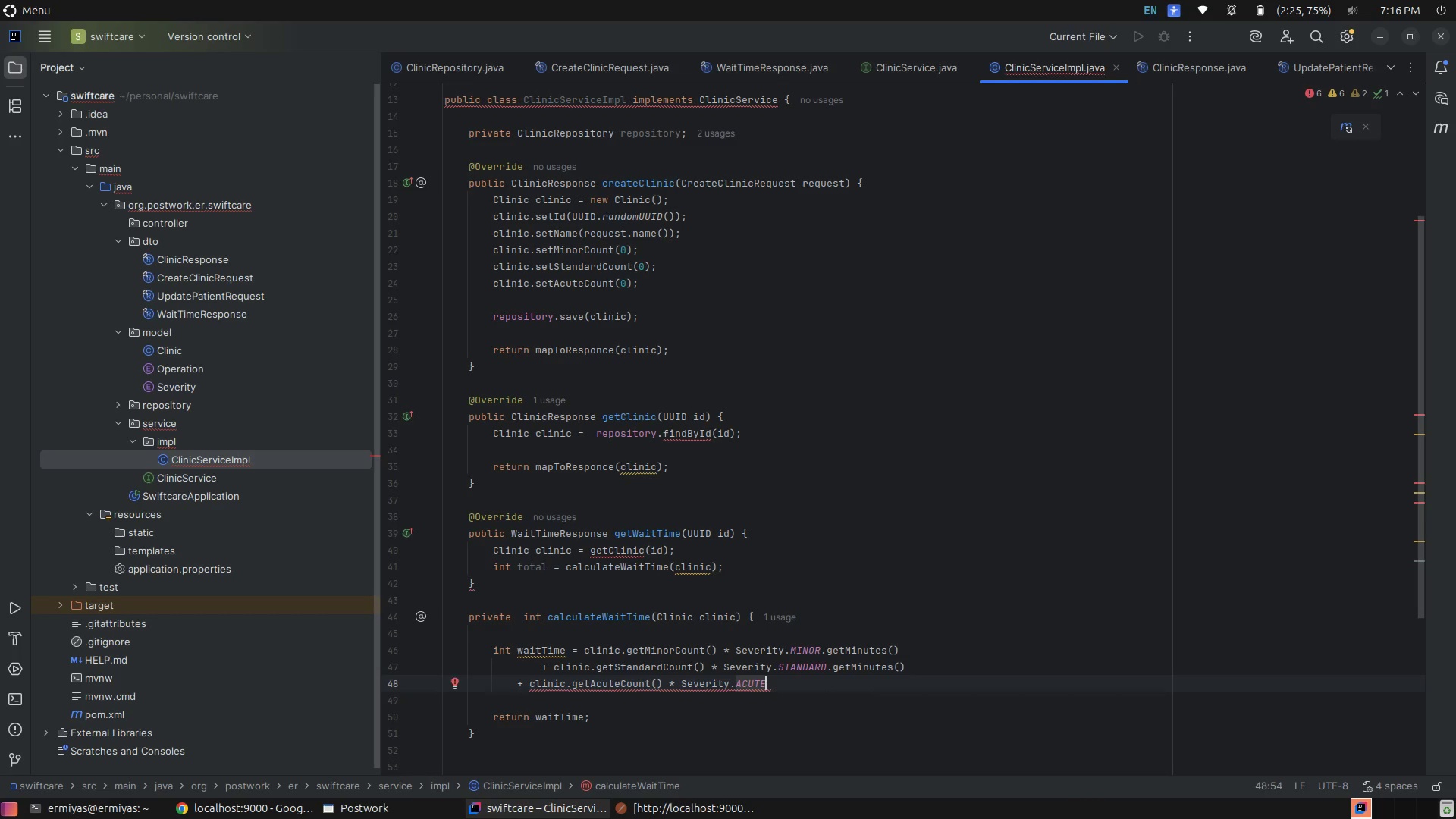 
type(.get)
key(Tab)
type(;)
 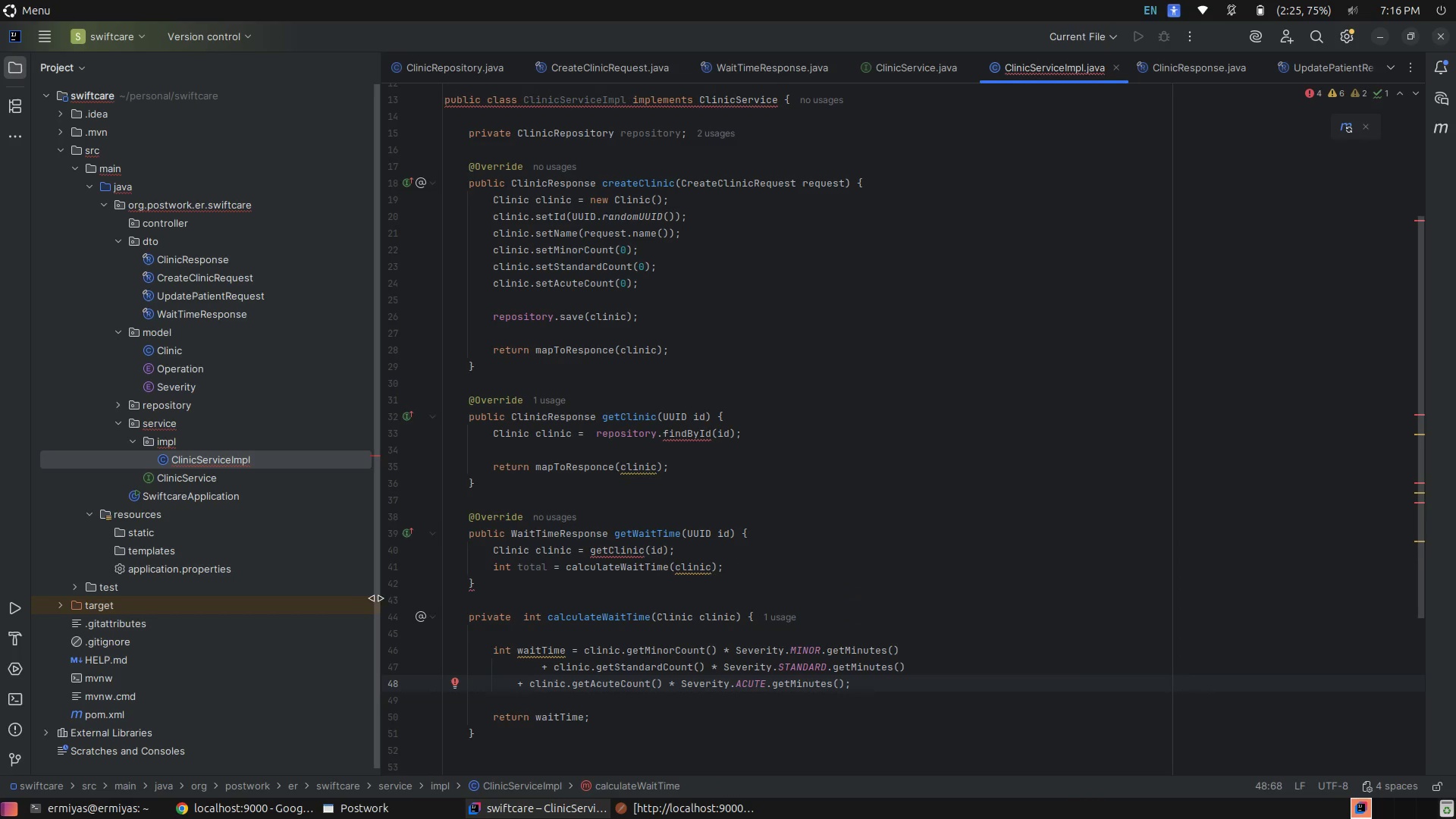 
left_click([746, 574])
 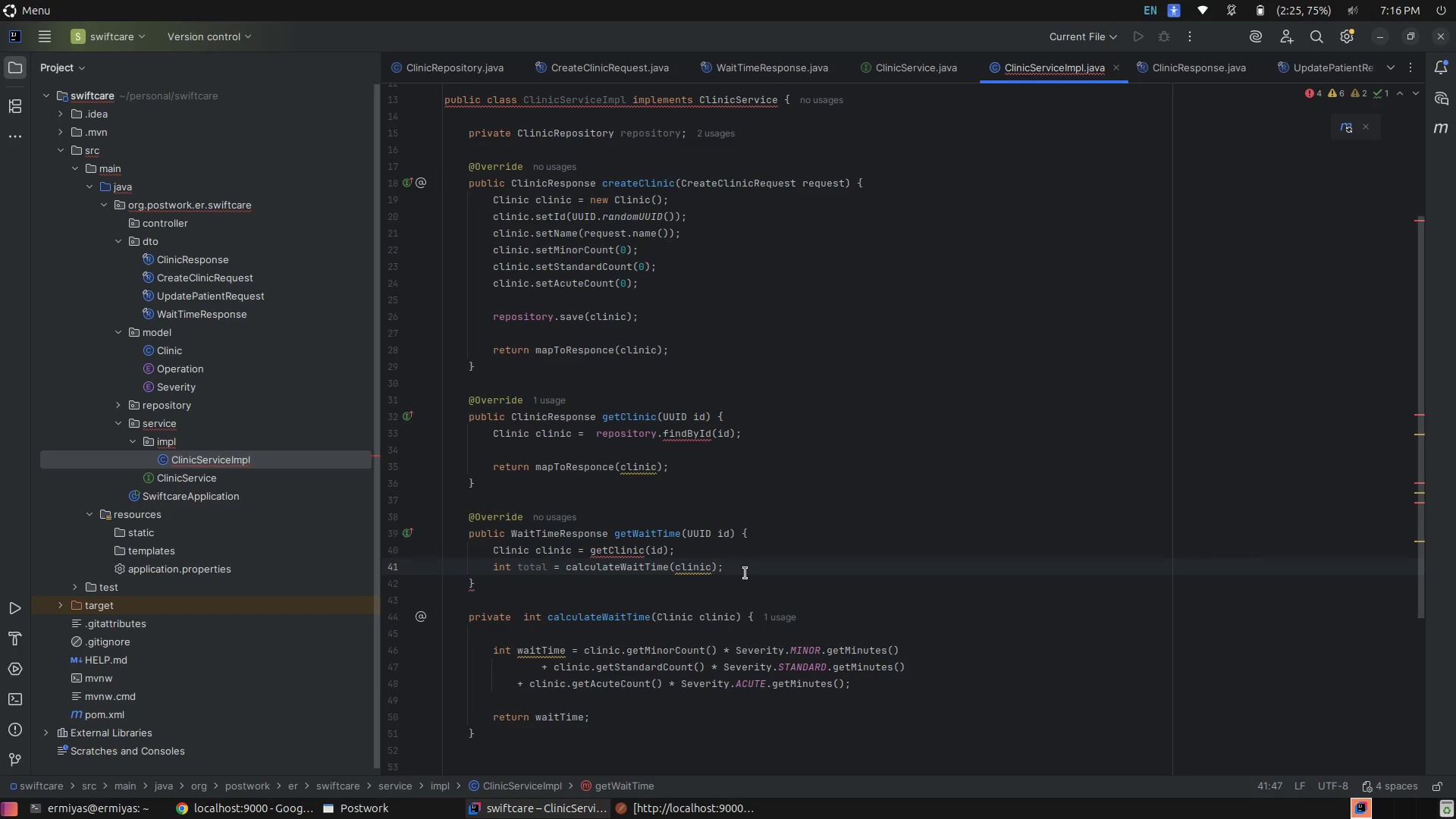 
key(Enter)
 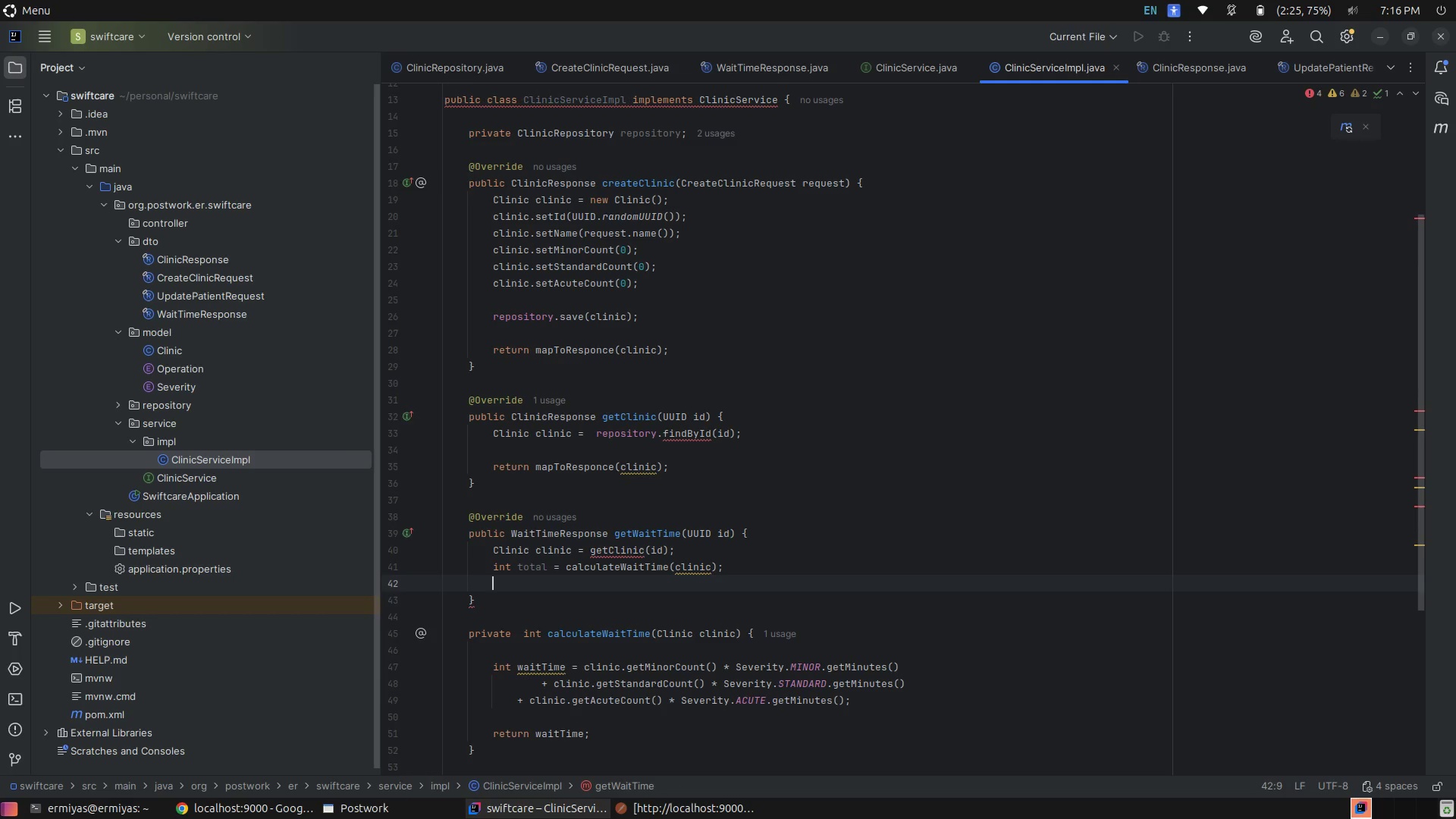 
key(Enter)
 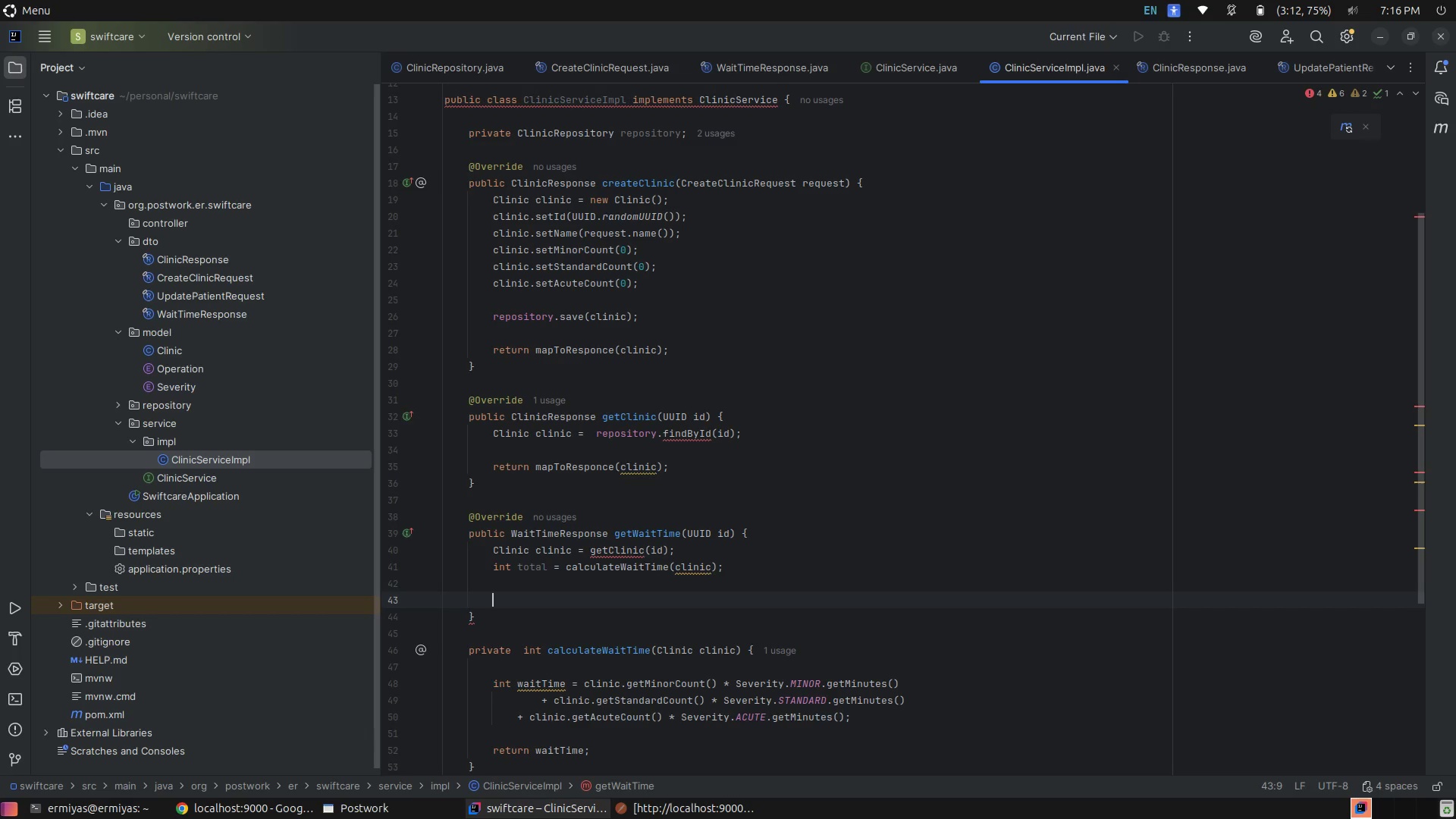 
wait(37.78)
 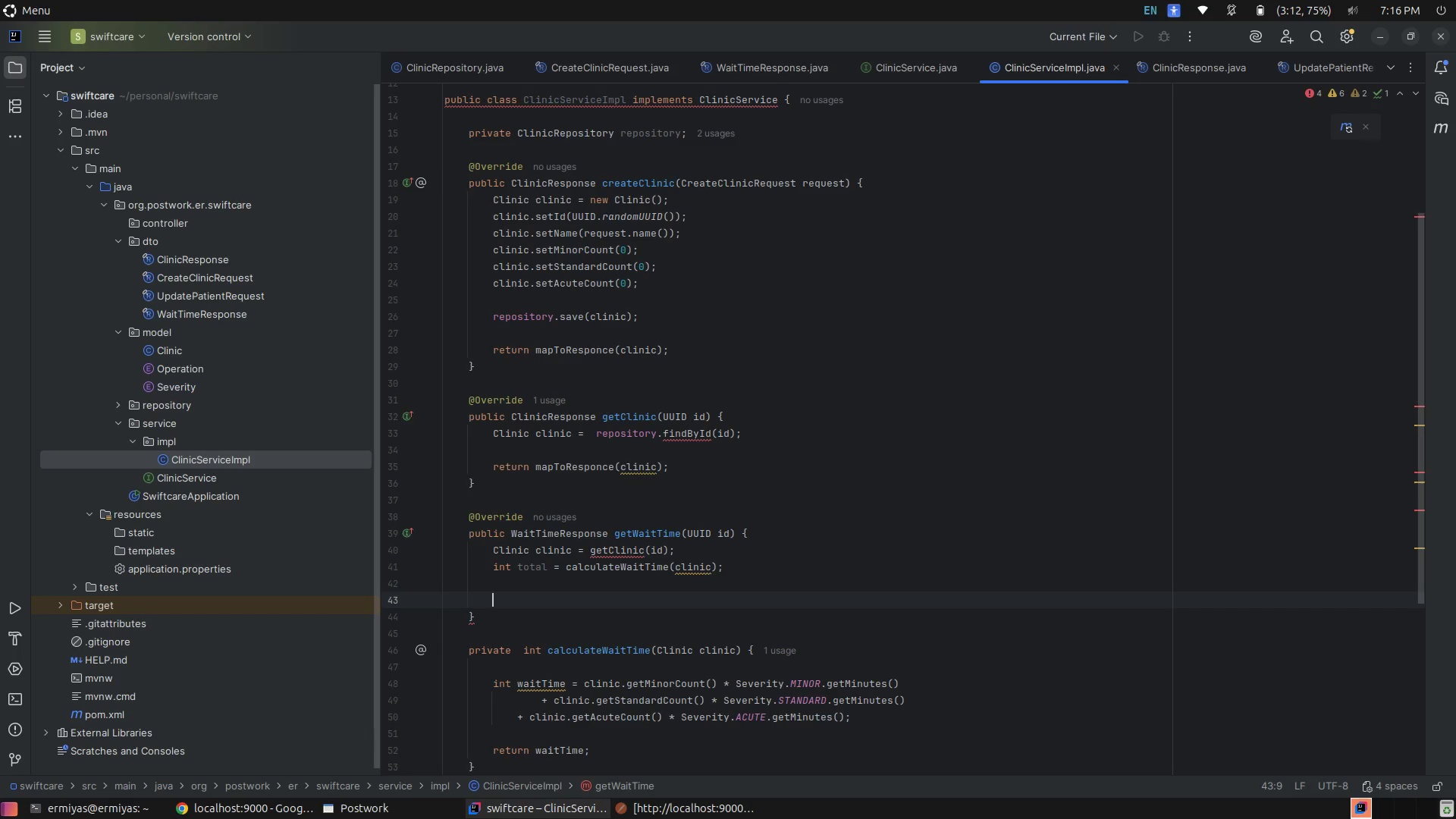 
type(re)
key(Tab)
type( )
key(Backspace)
type(new )
key(Tab)
 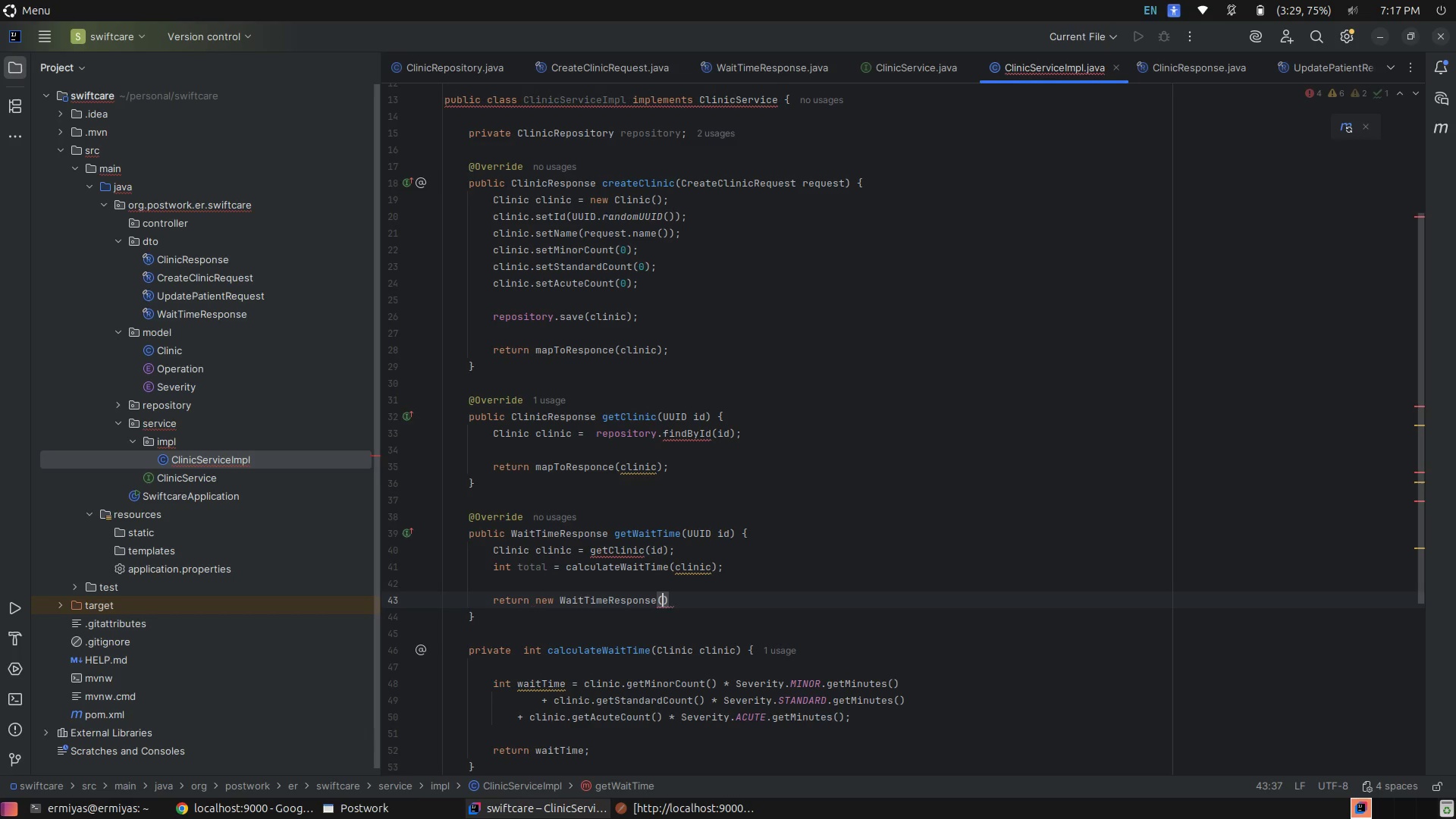 
type(id, r)
key(Backspace)
type(t)
key(Tab)
 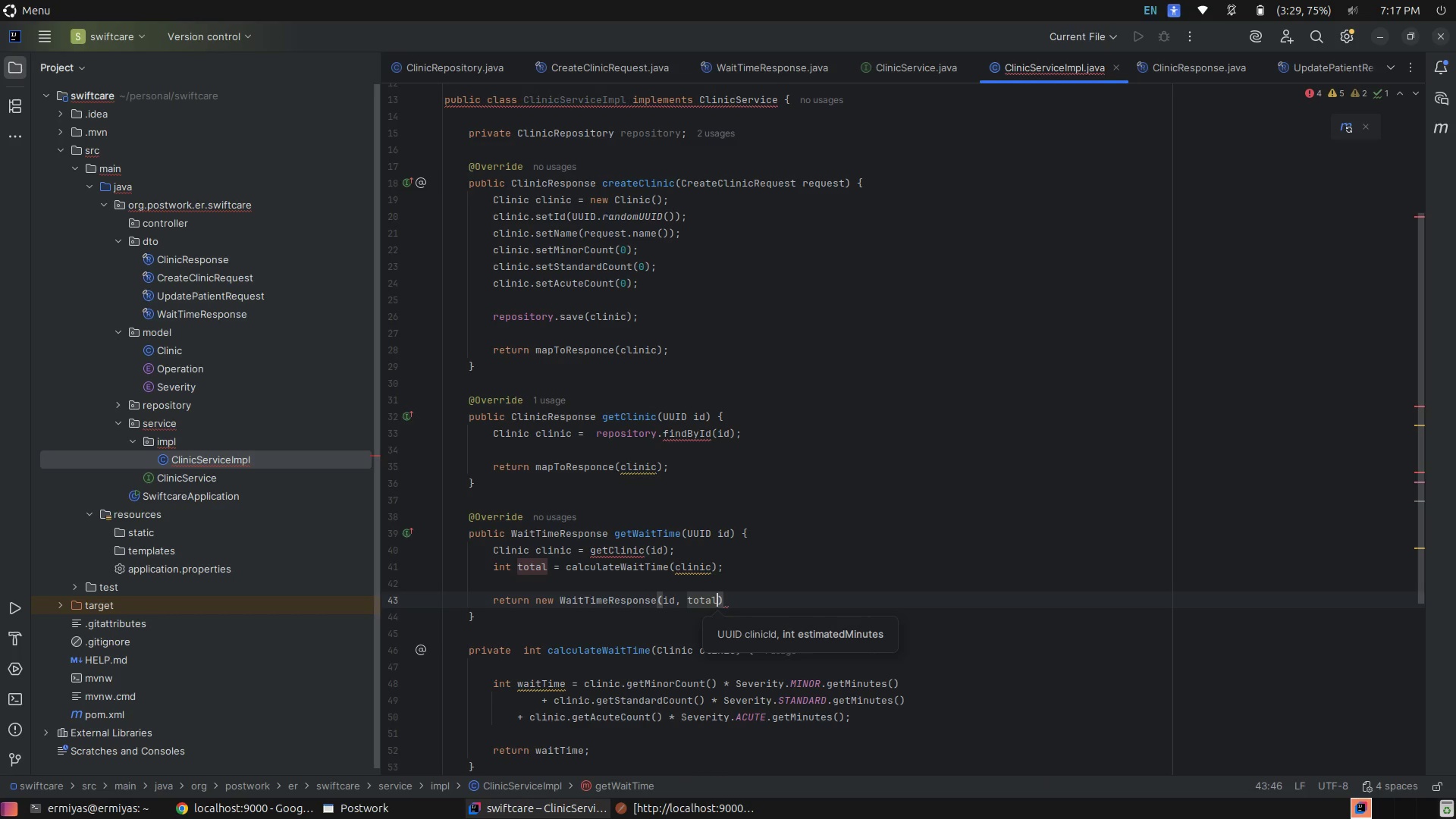 
key(ArrowRight)
 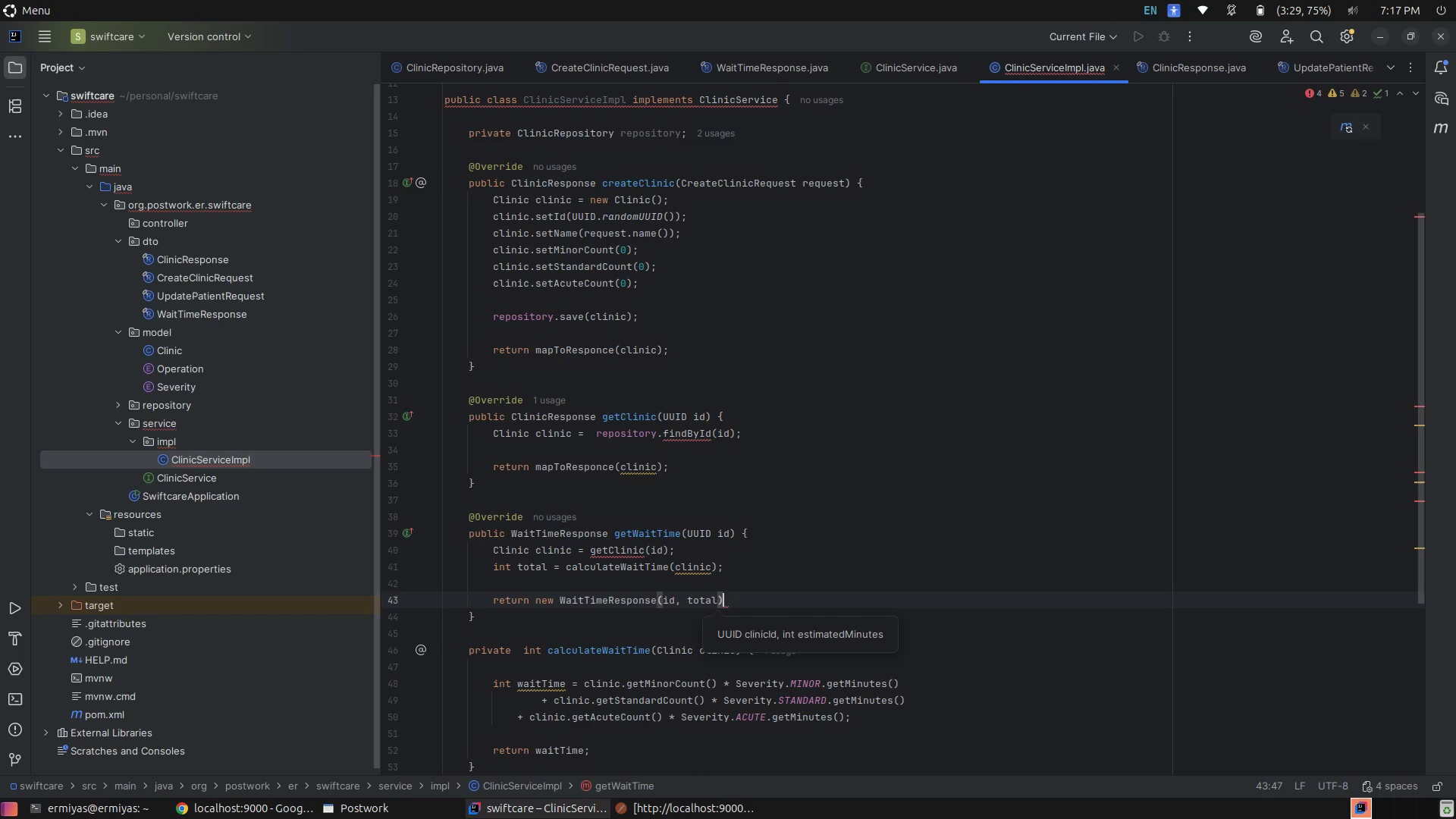 
key(Semicolon)
 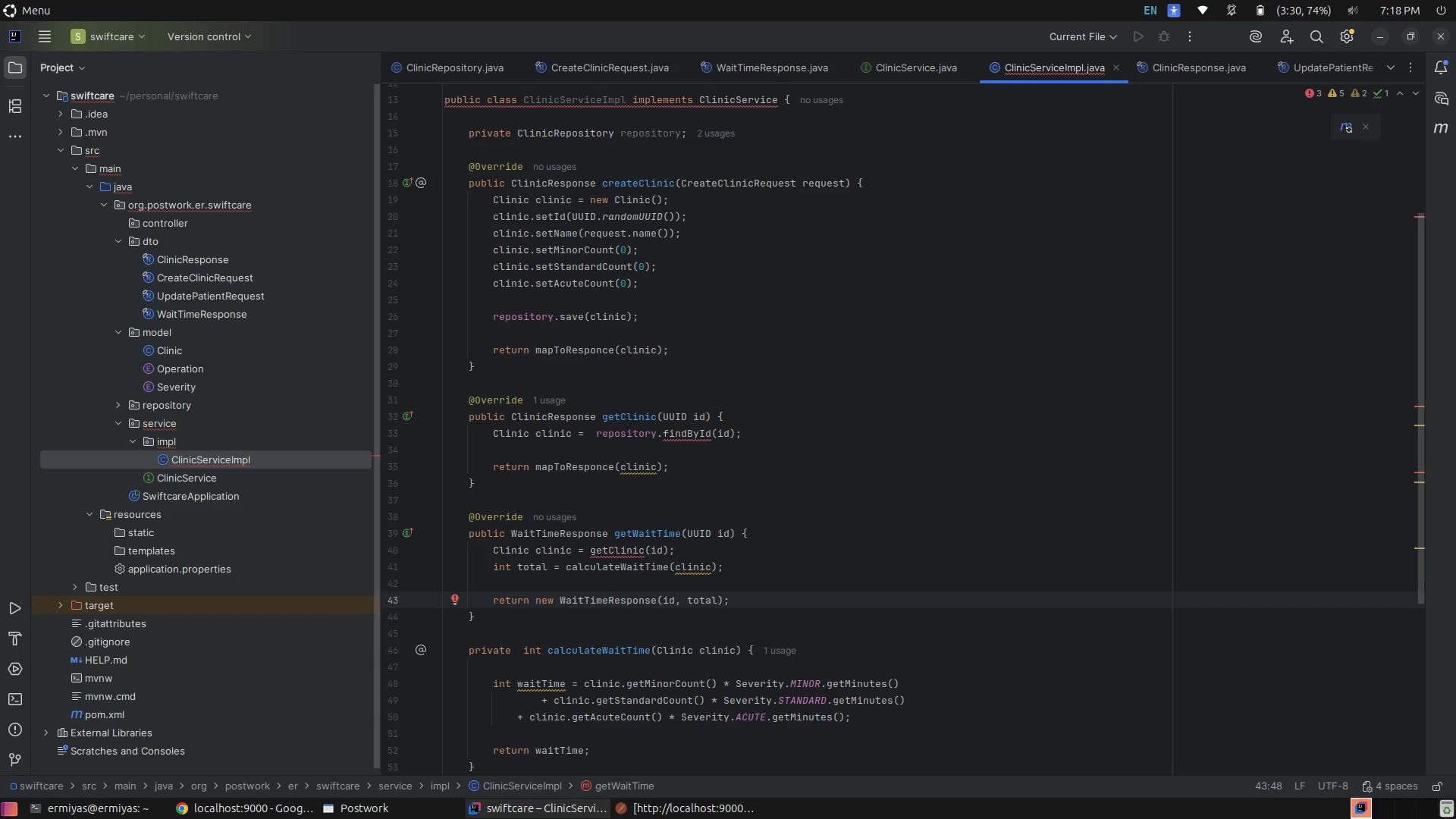 
wait(88.89)
 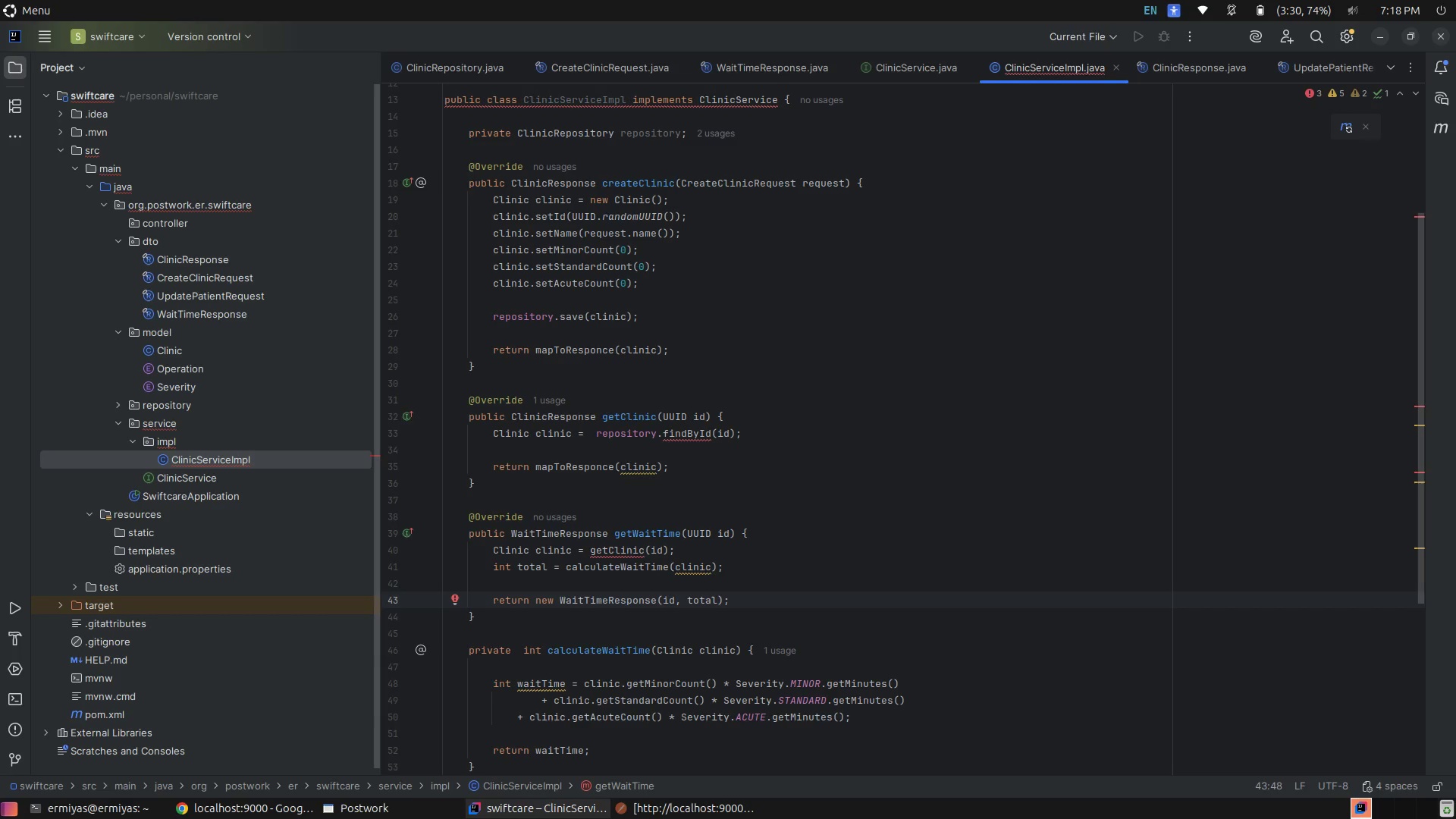 
scroll: coordinate [745, 573], scroll_direction: down, amount: 6.0
 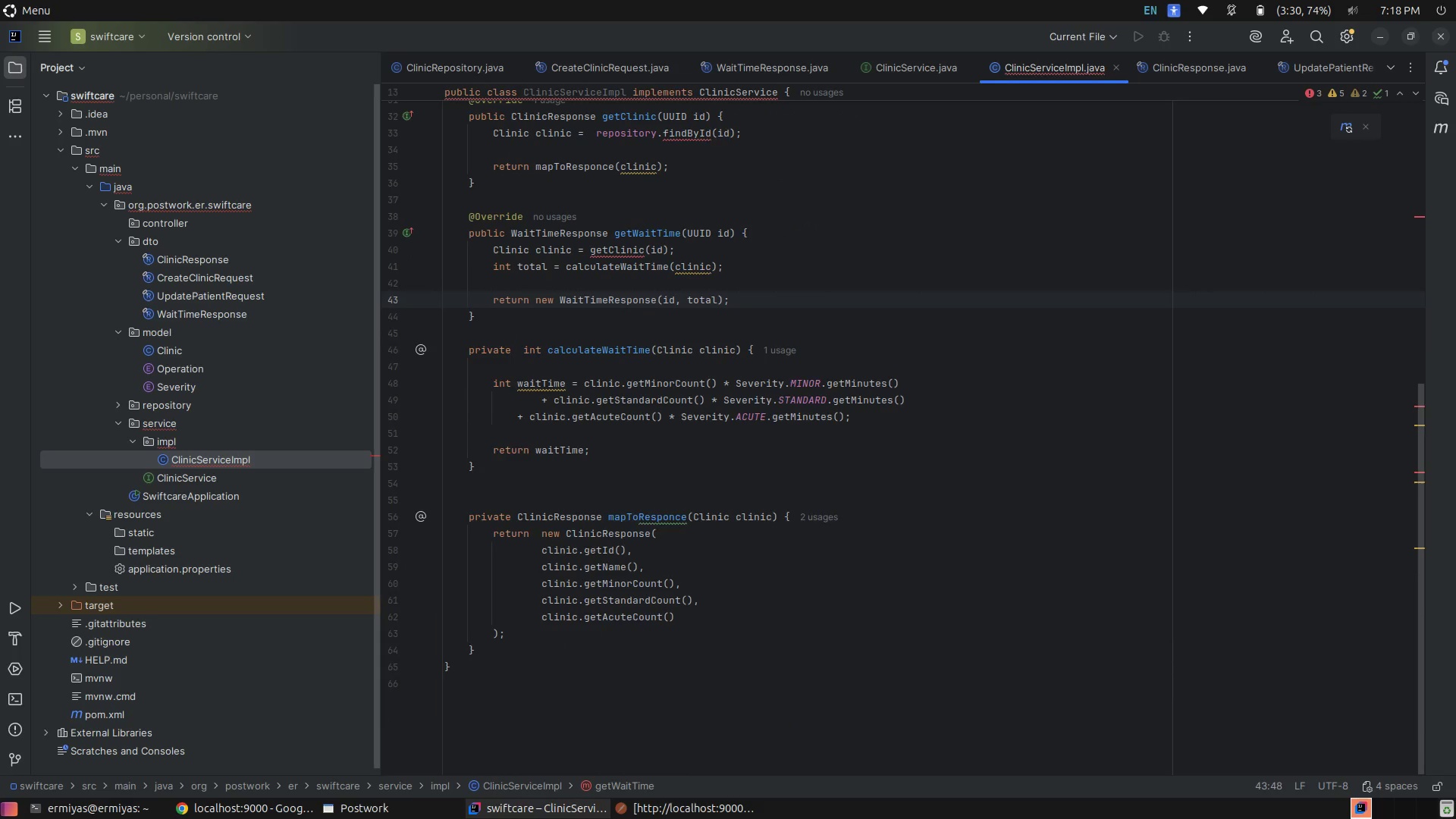 
scroll: coordinate [745, 573], scroll_direction: up, amount: 3.0
 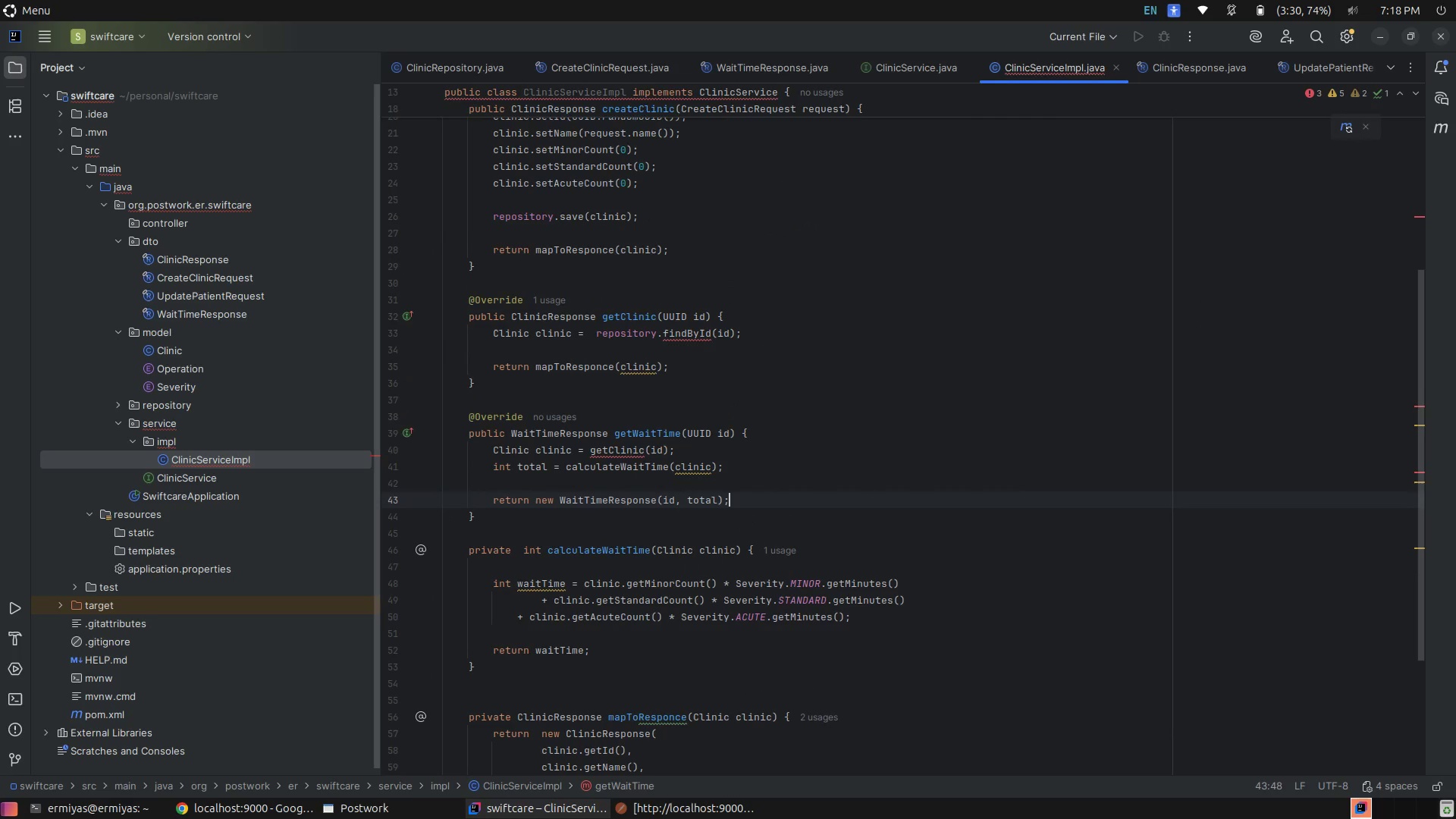 
scroll: coordinate [745, 573], scroll_direction: down, amount: 1.0
 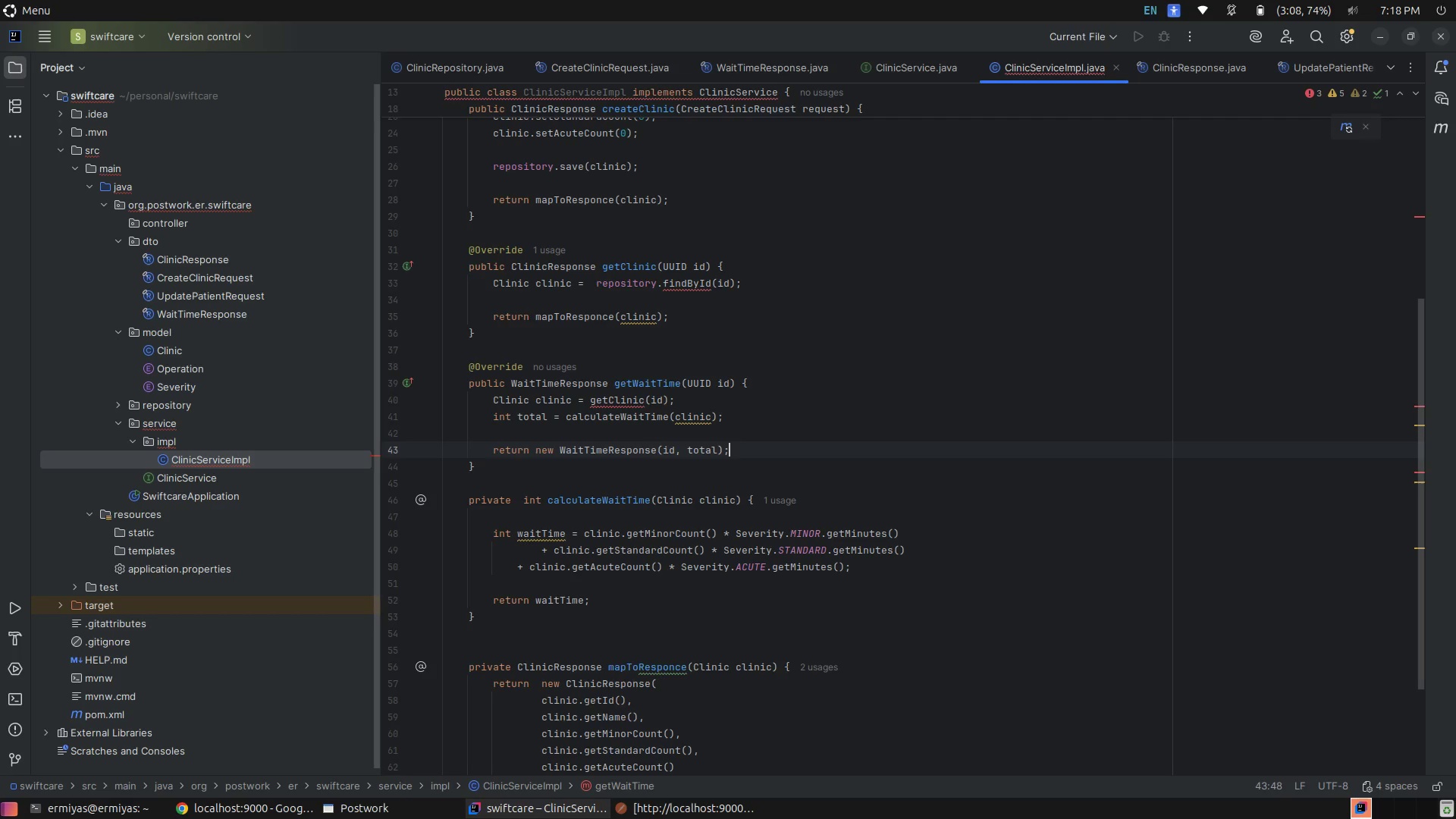 
wait(16.22)
 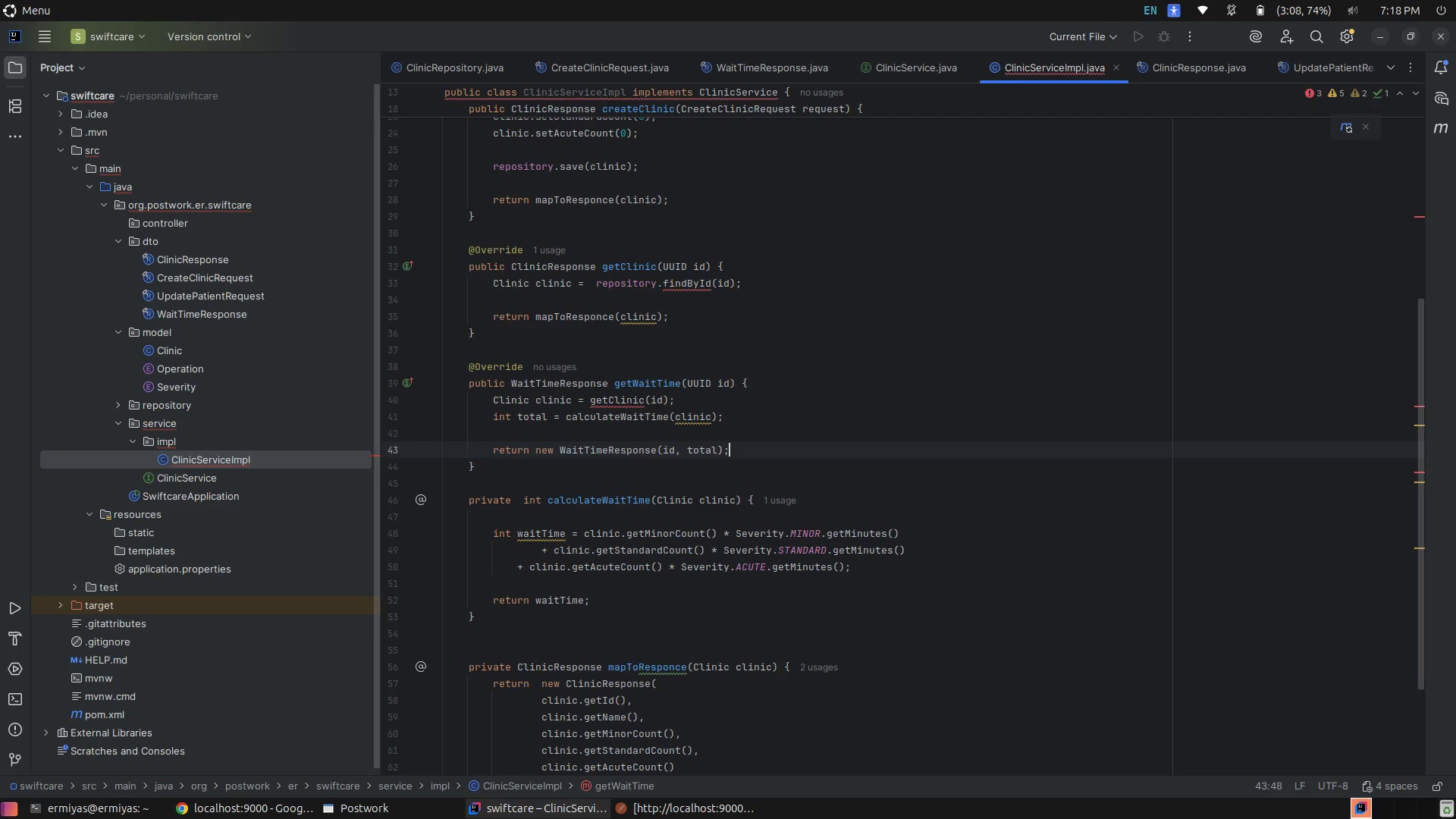 
scroll: coordinate [694, 553], scroll_direction: down, amount: 4.0
 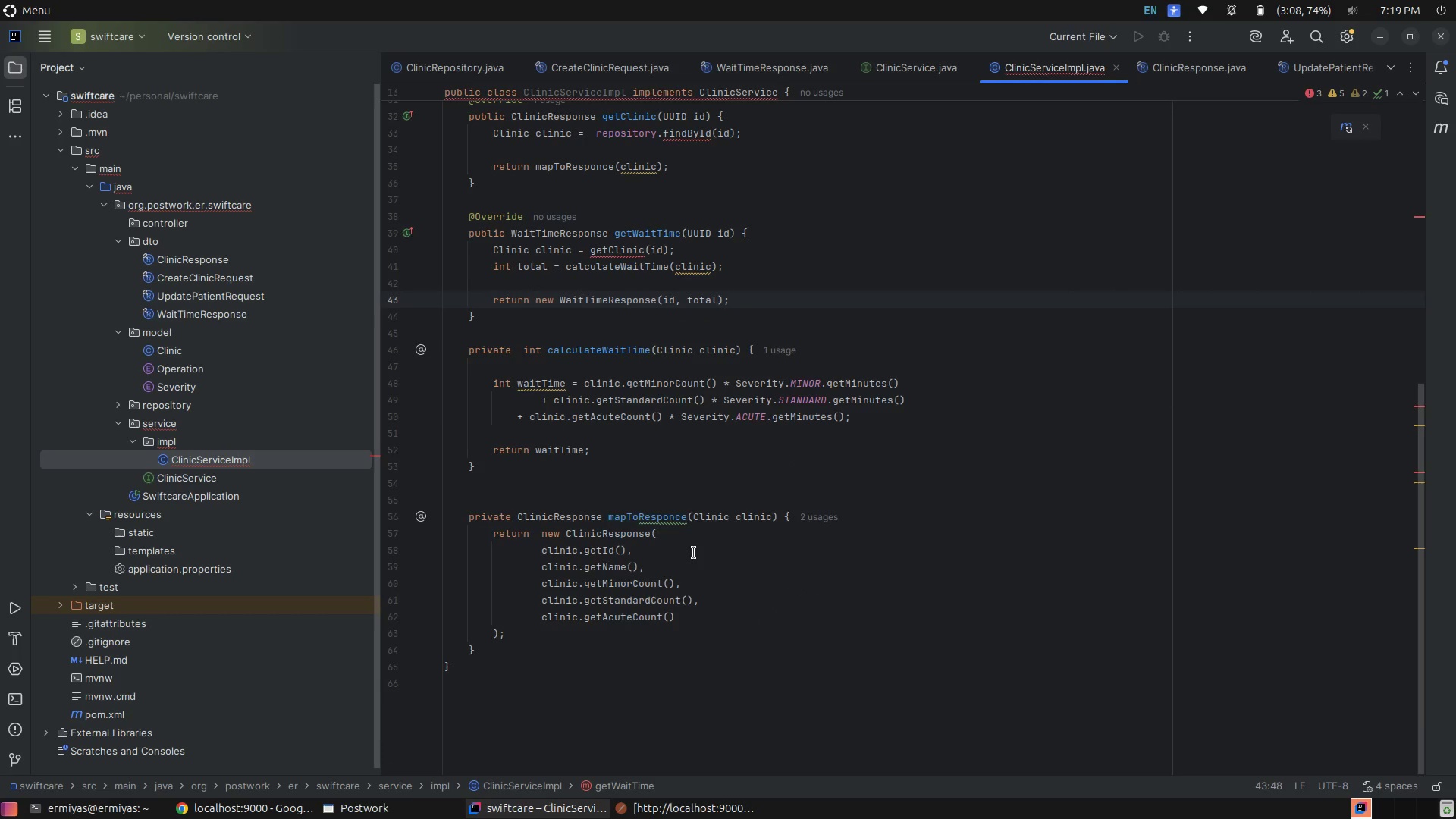 
scroll: coordinate [694, 553], scroll_direction: up, amount: 3.0
 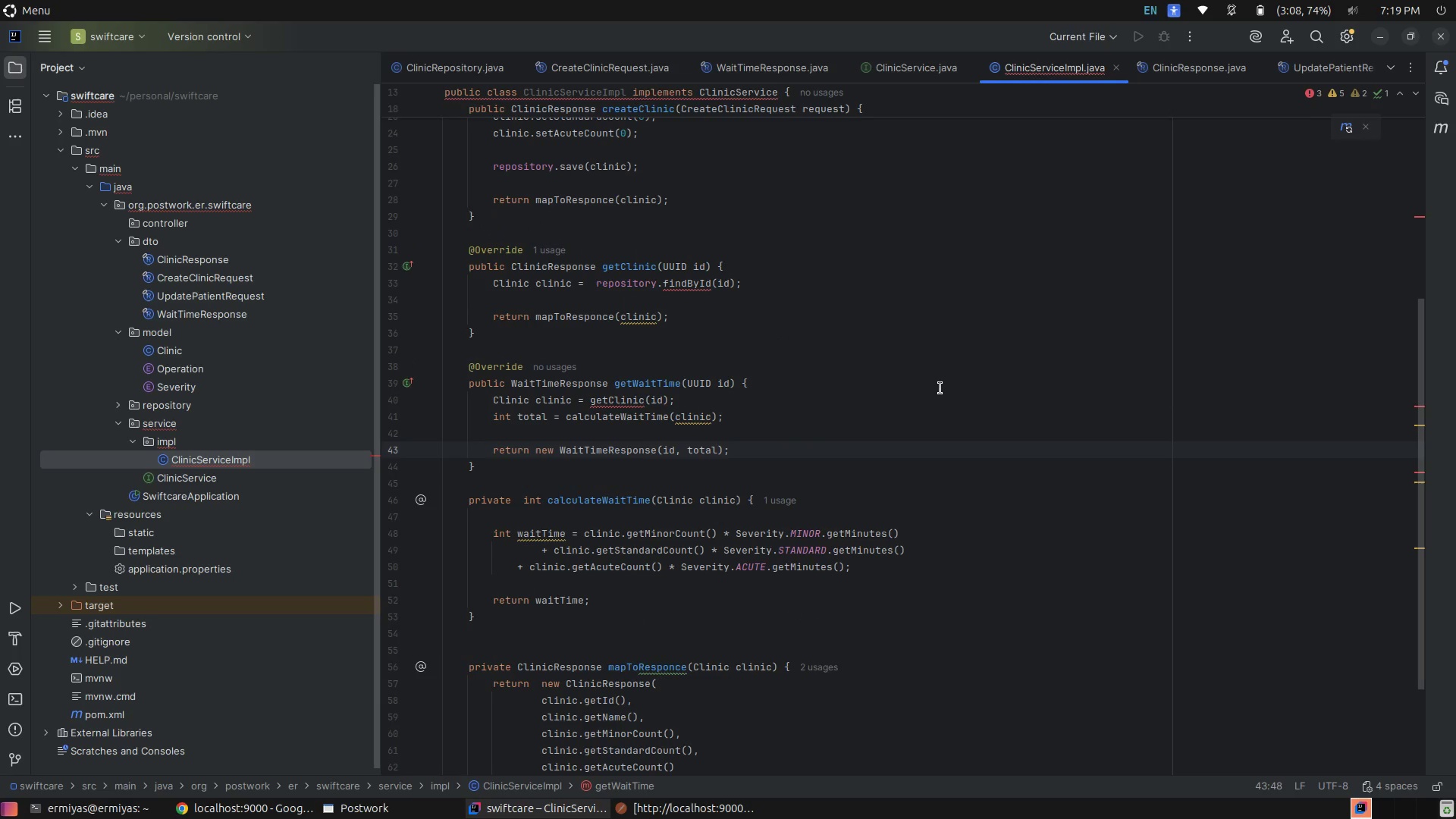 
left_click([940, 387])
 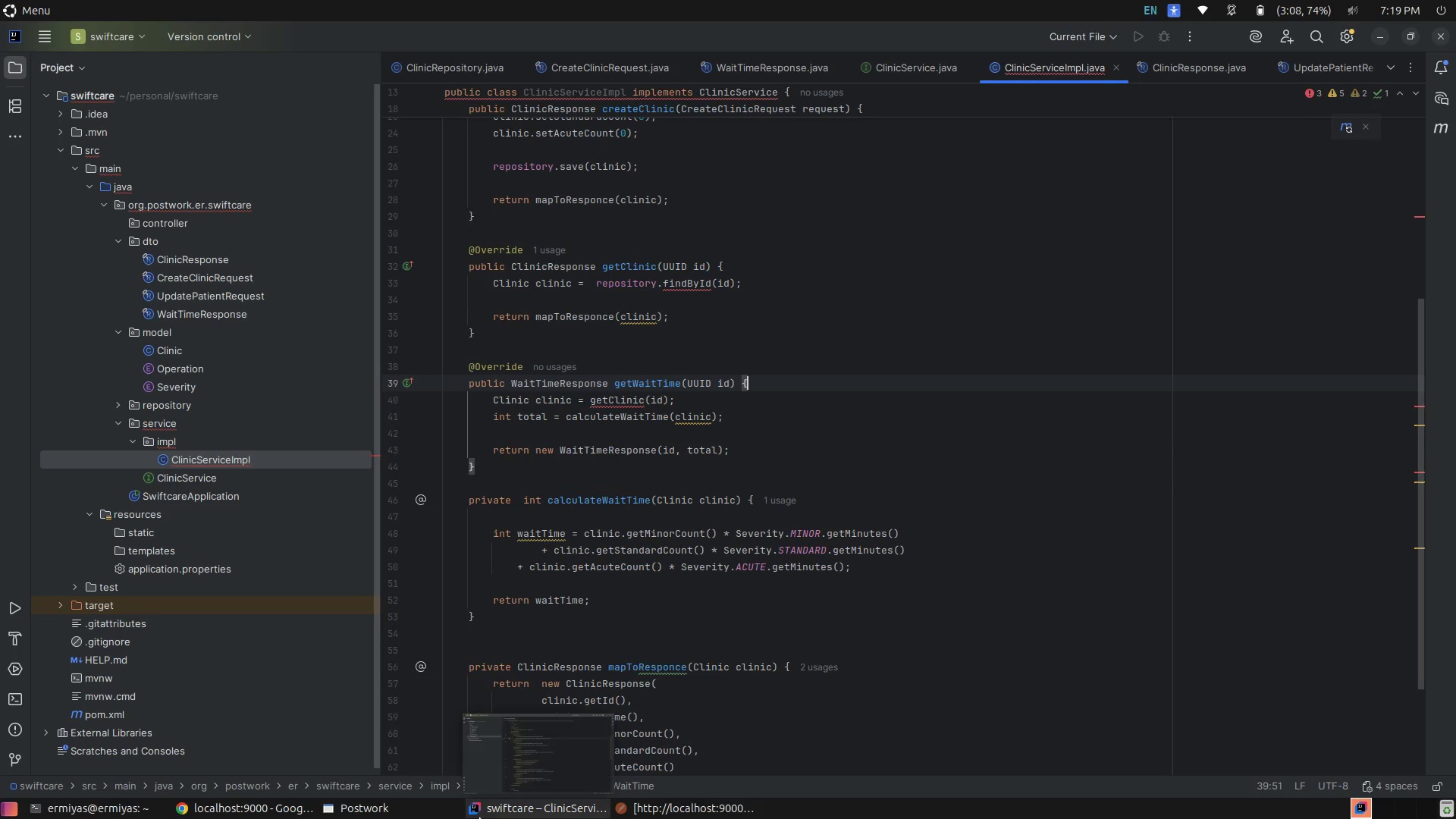 
left_click([415, 818])